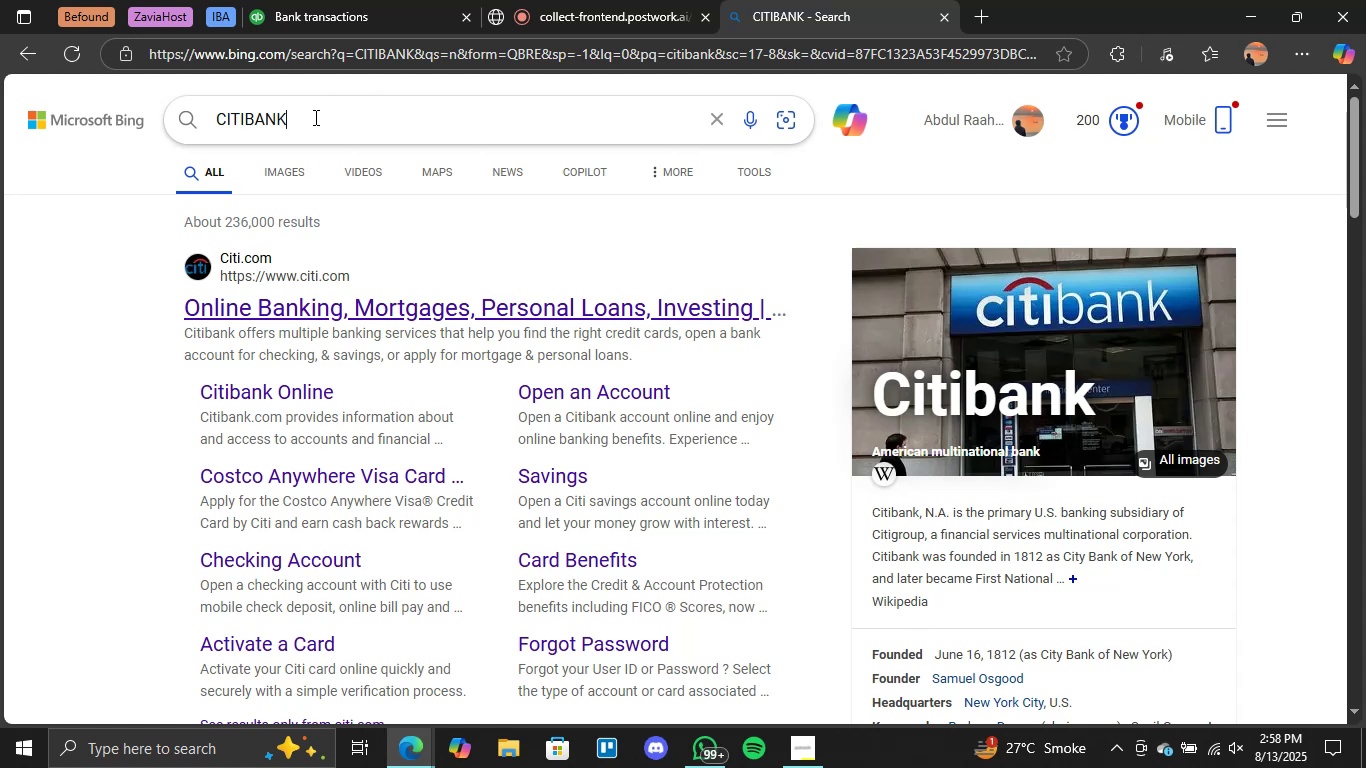 
triple_click([314, 117])
 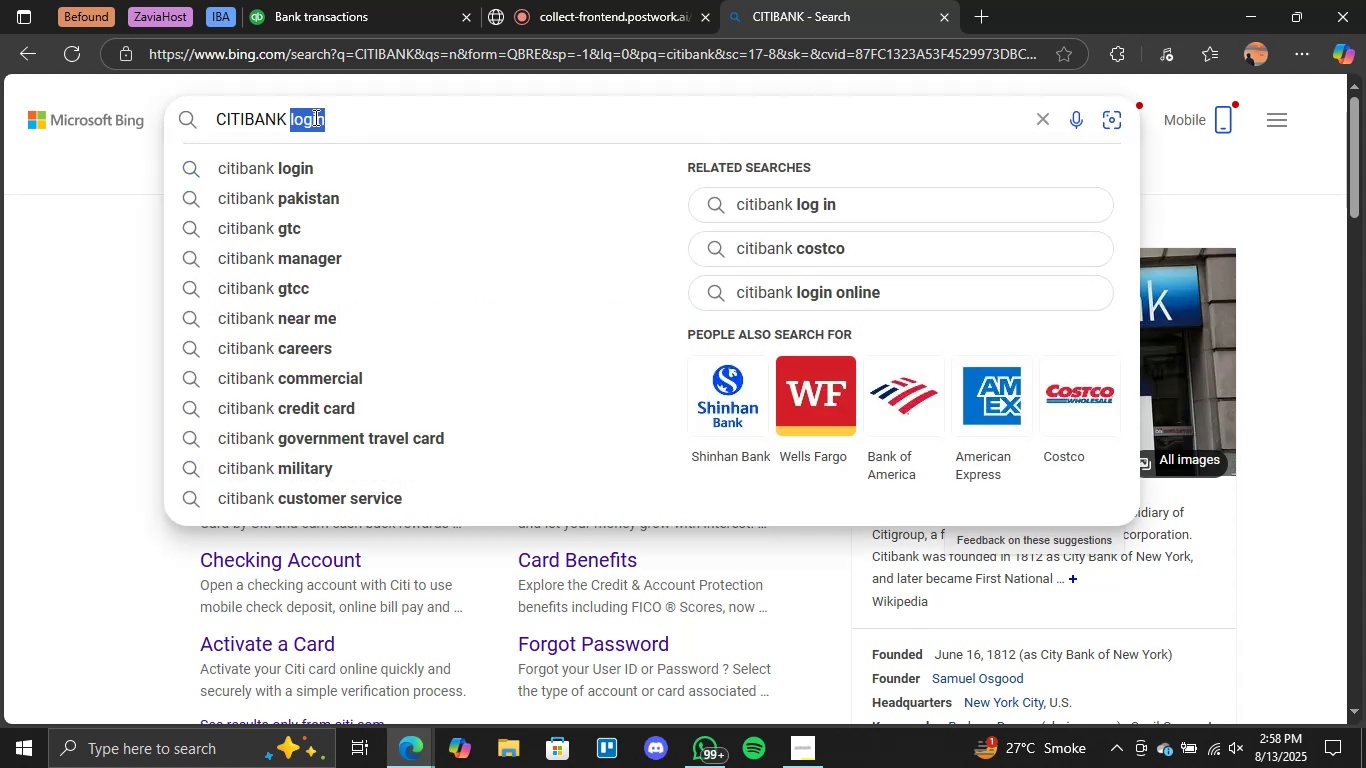 
triple_click([314, 117])
 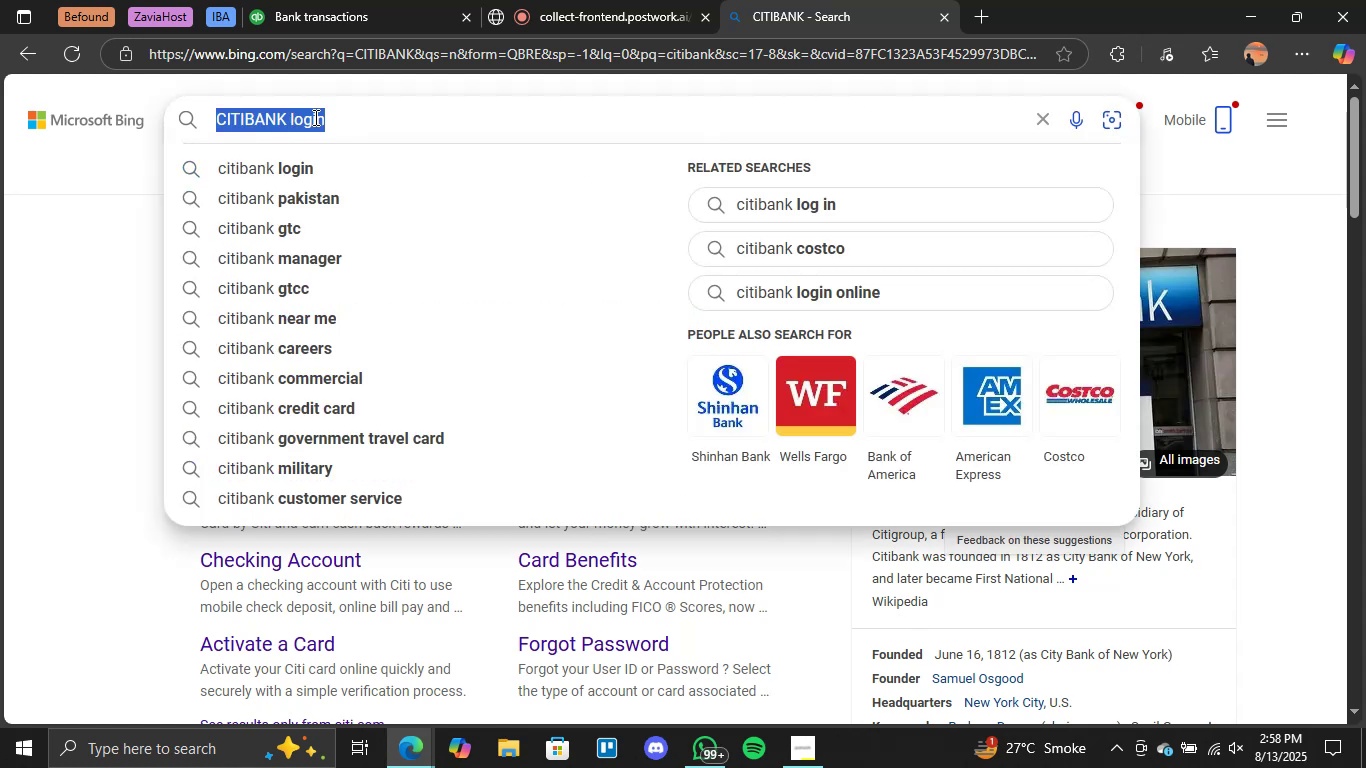 
key(Control+V)
 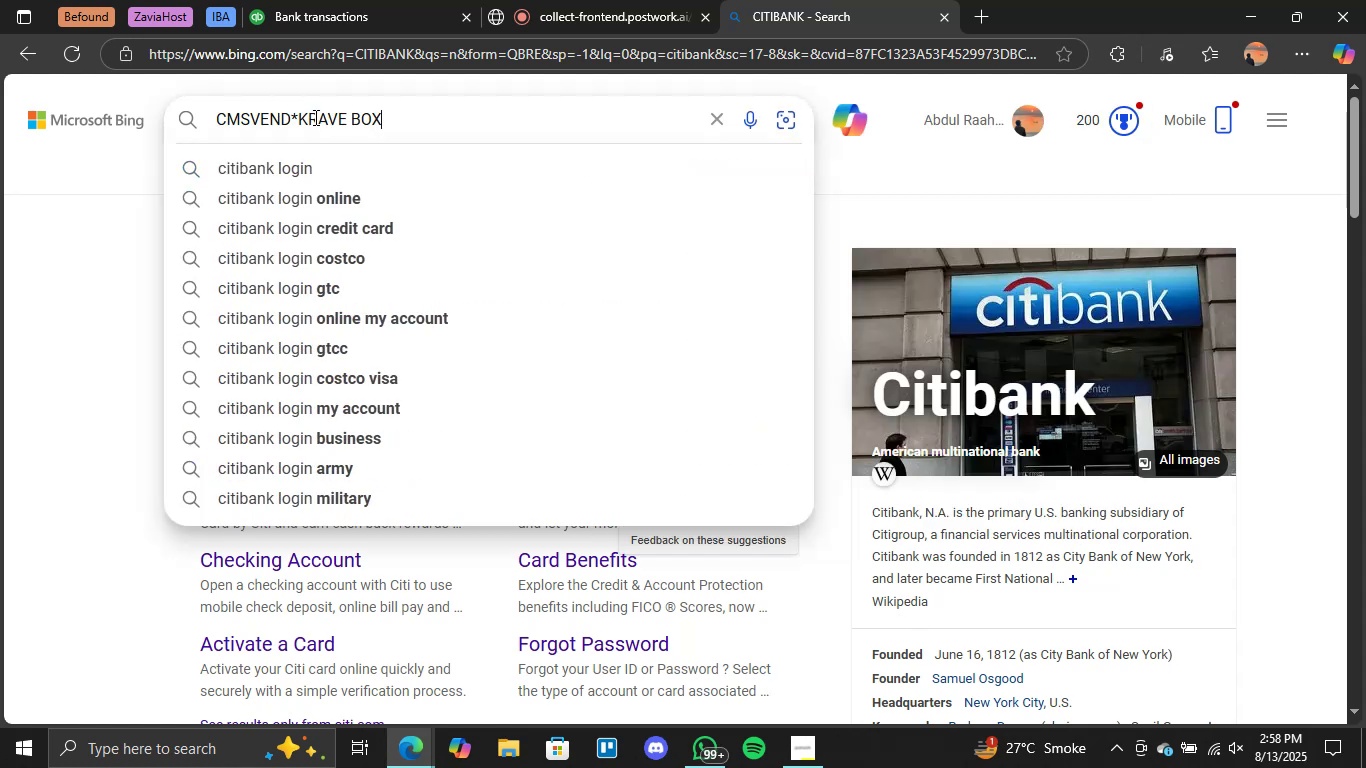 
key(Enter)
 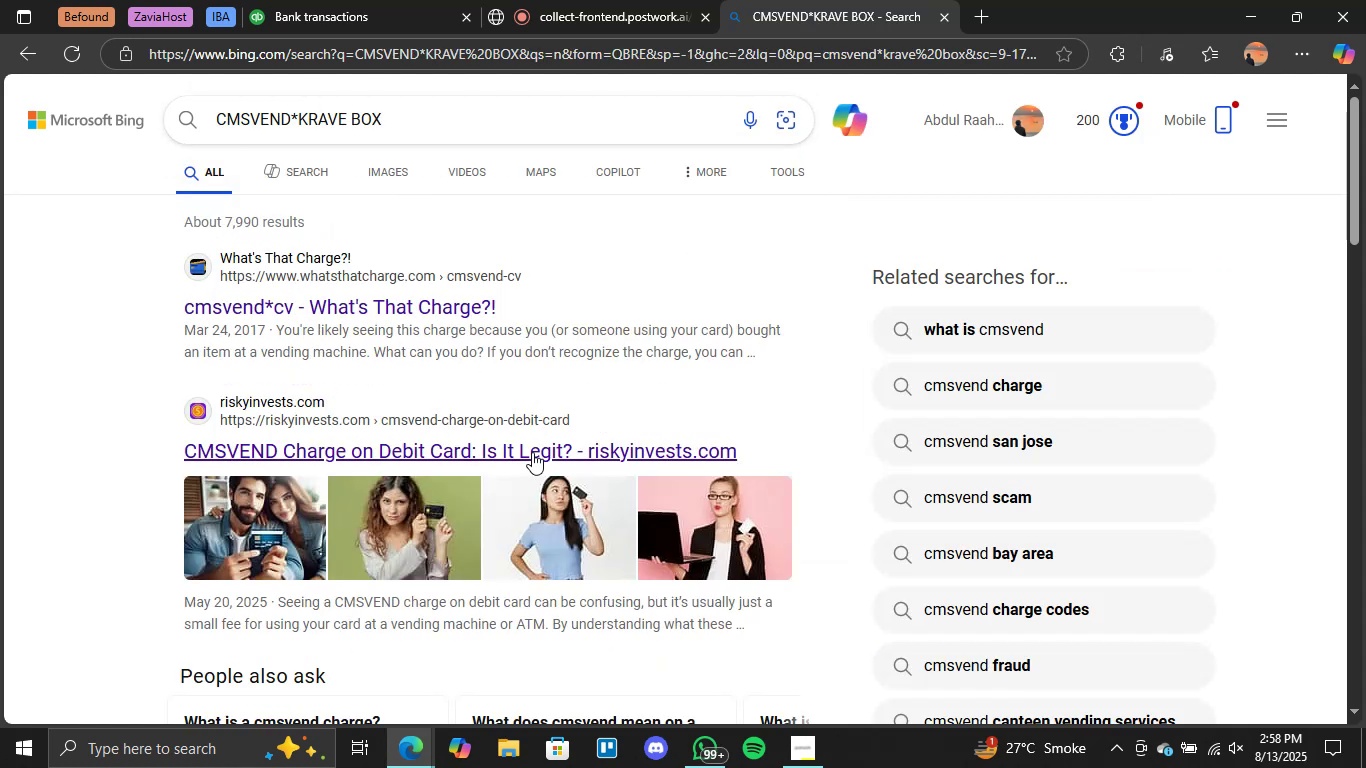 
wait(5.27)
 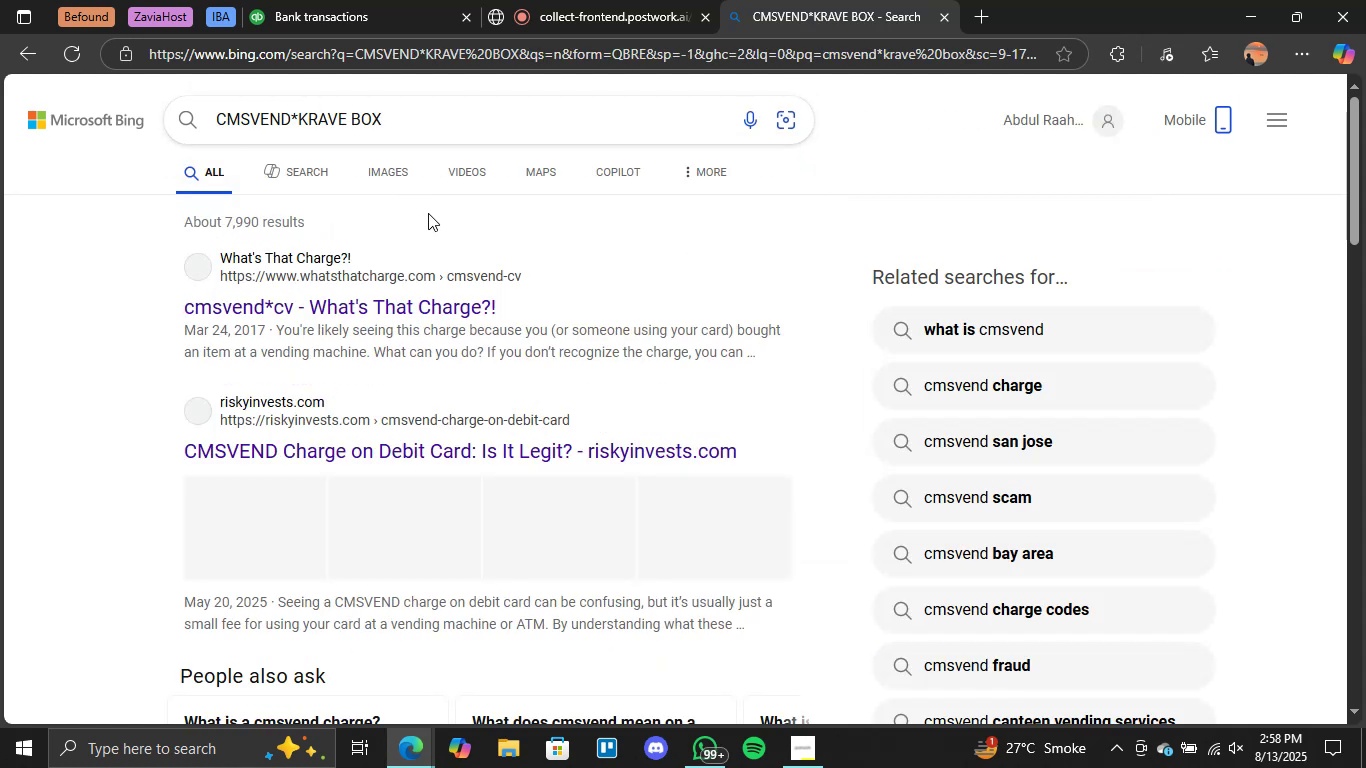 
left_click_drag(start_coordinate=[300, 118], to_coordinate=[197, 124])
 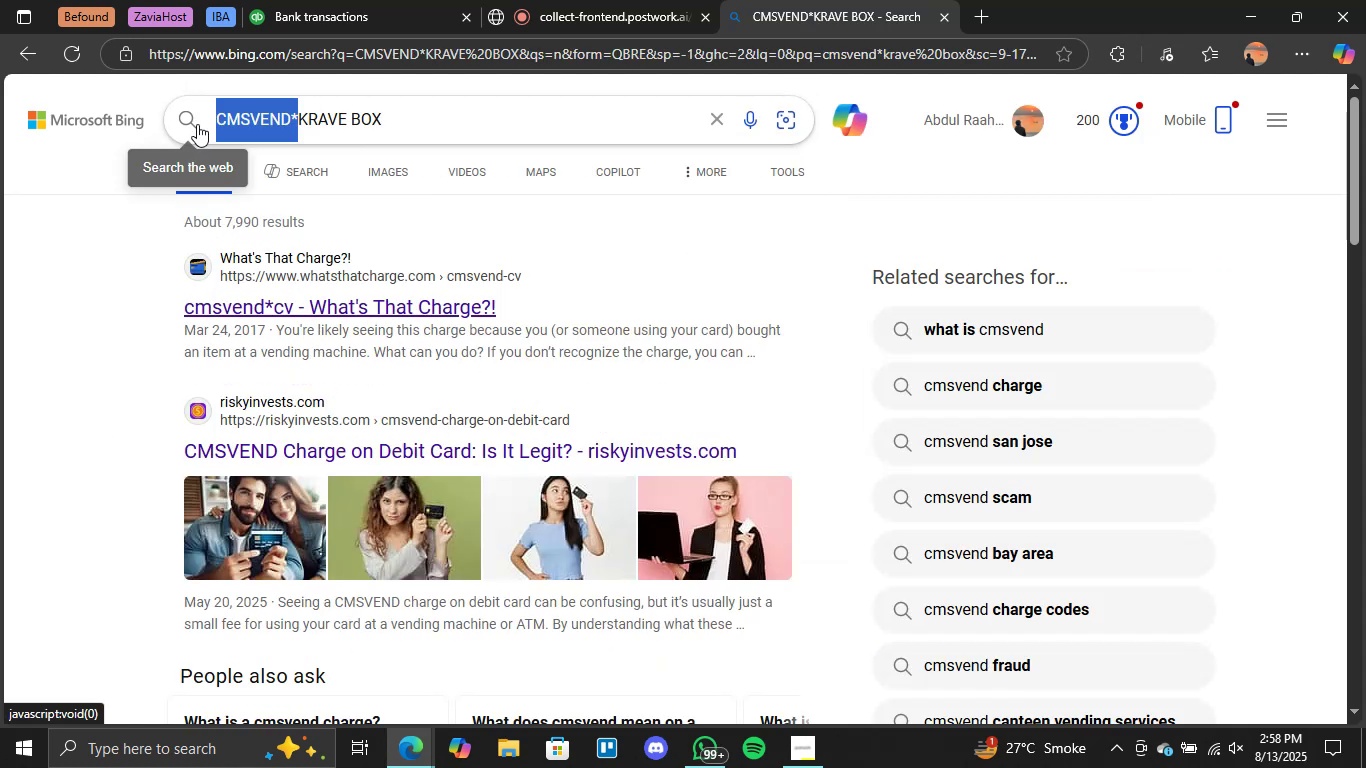 
key(Backspace)
 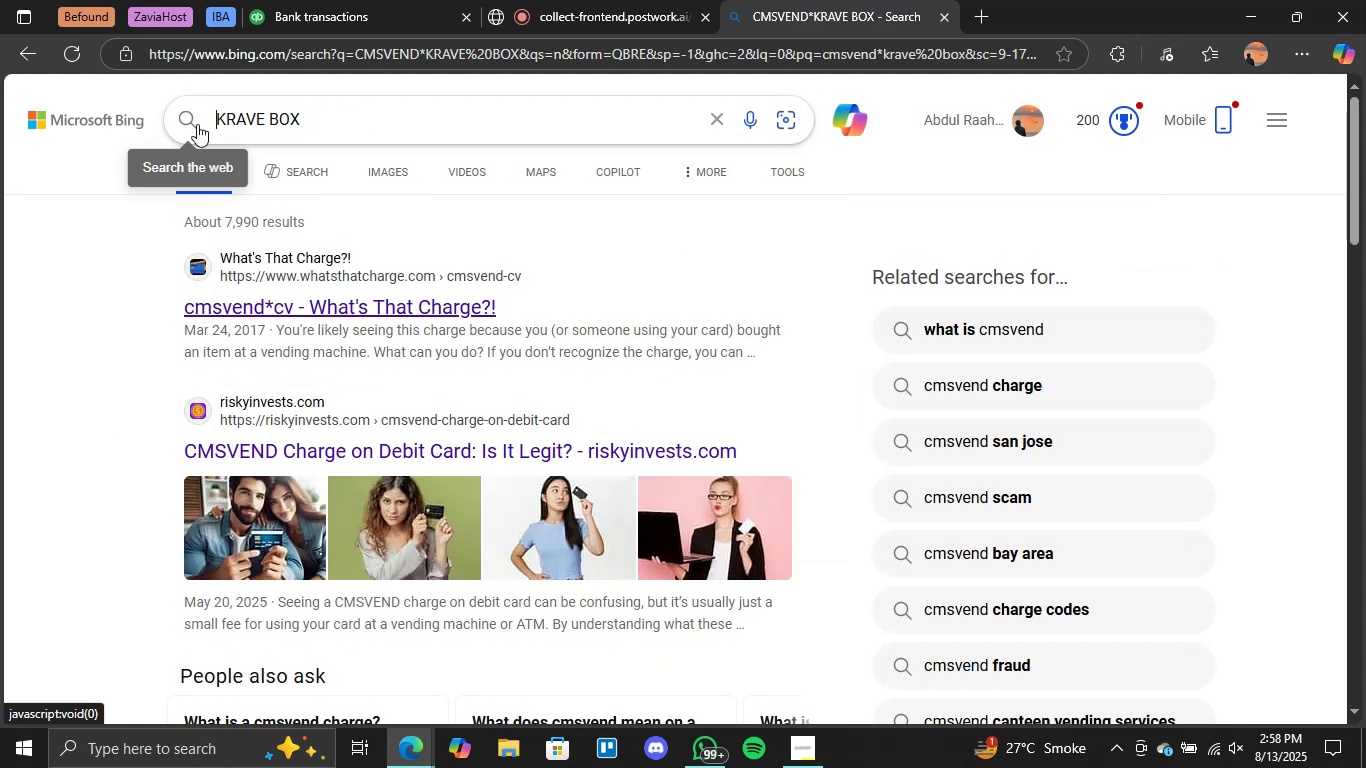 
key(Enter)
 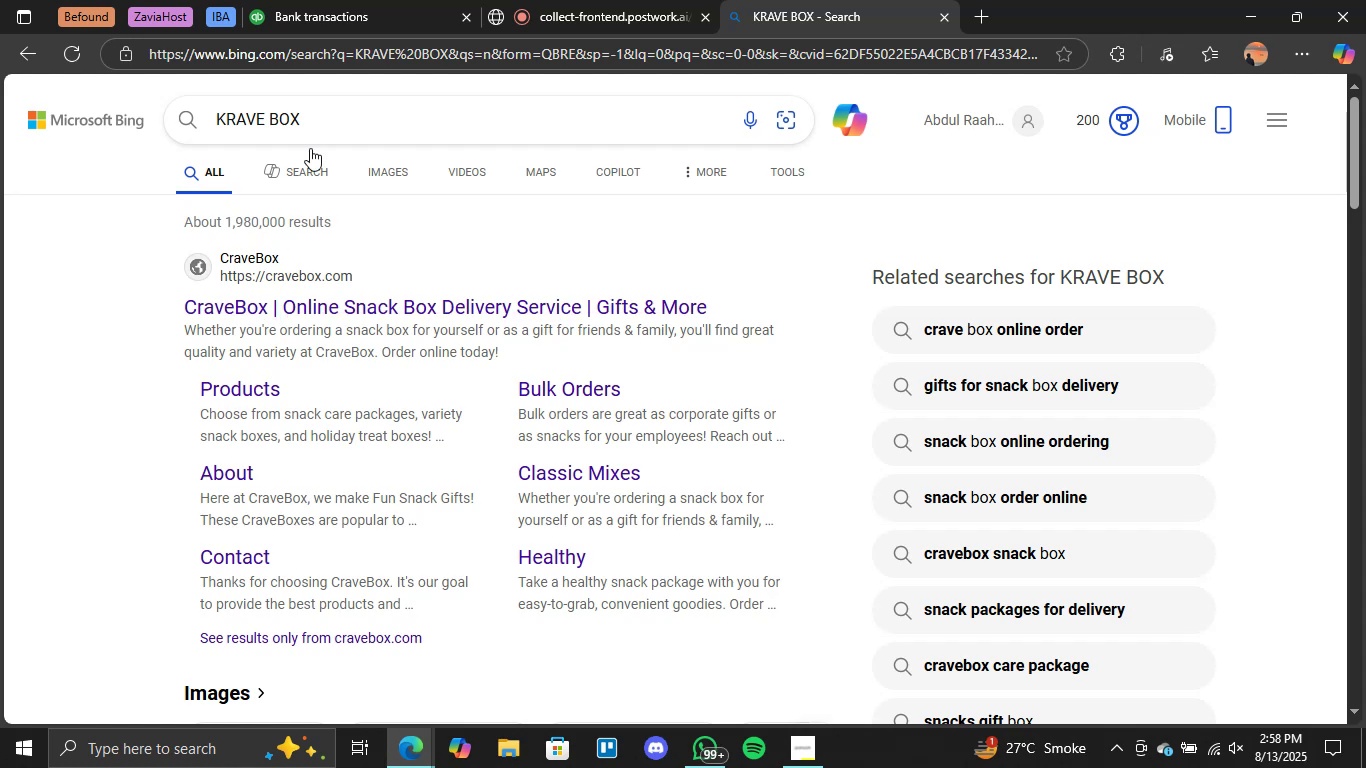 
left_click([452, 0])
 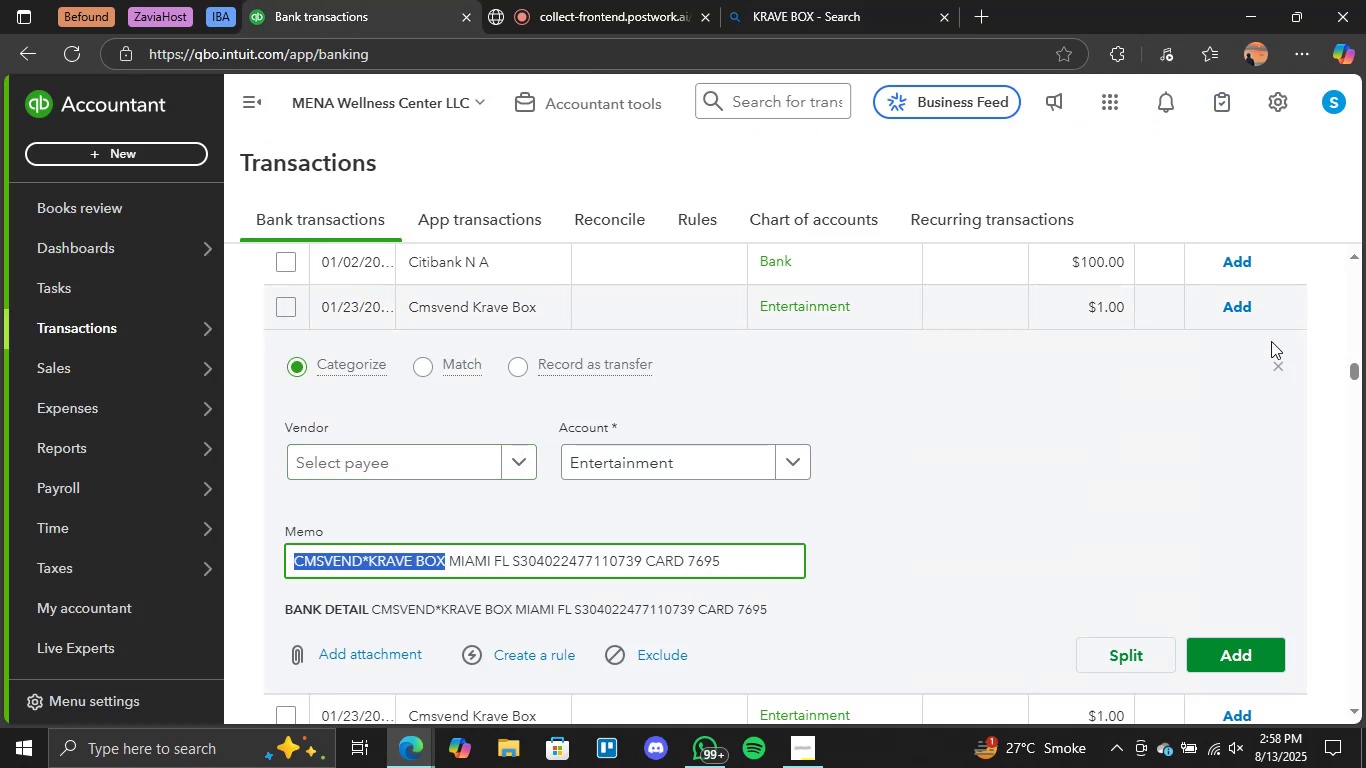 
left_click([1276, 362])
 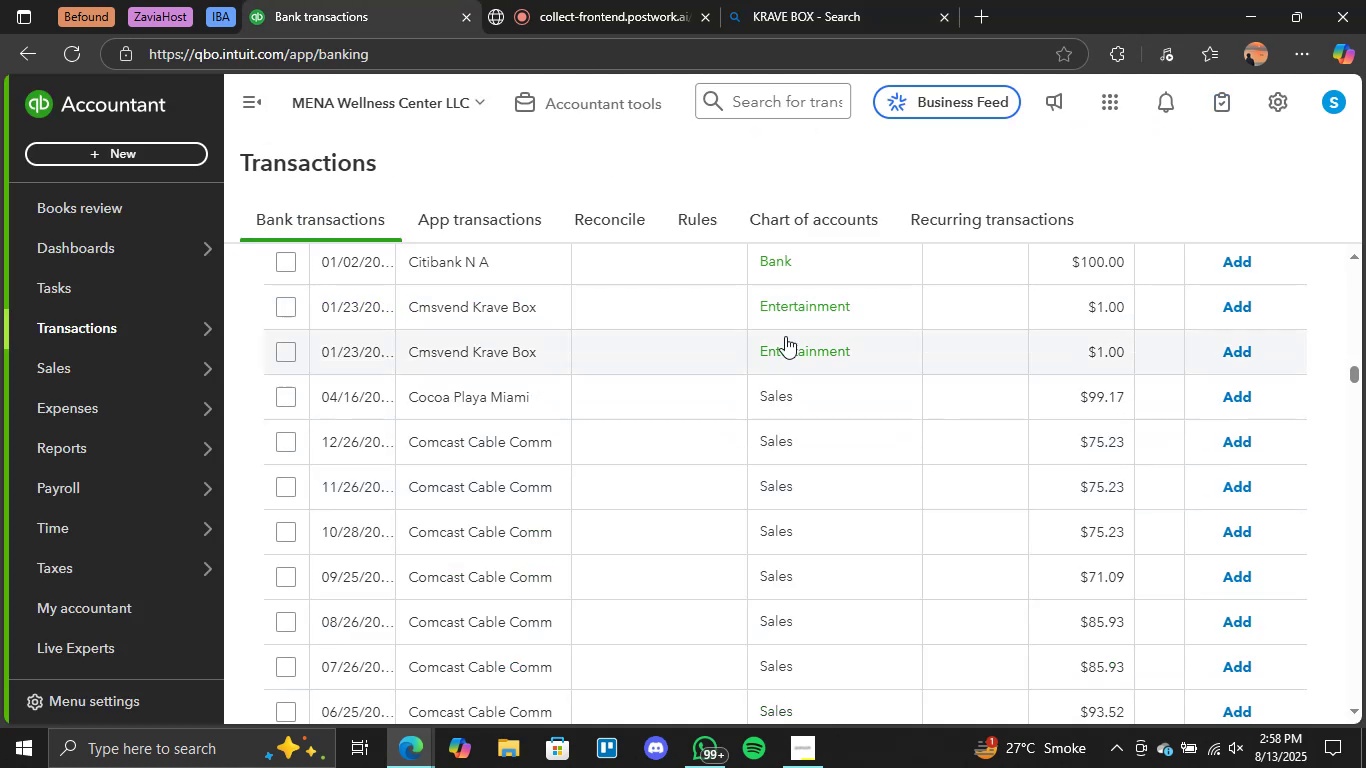 
left_click([483, 401])
 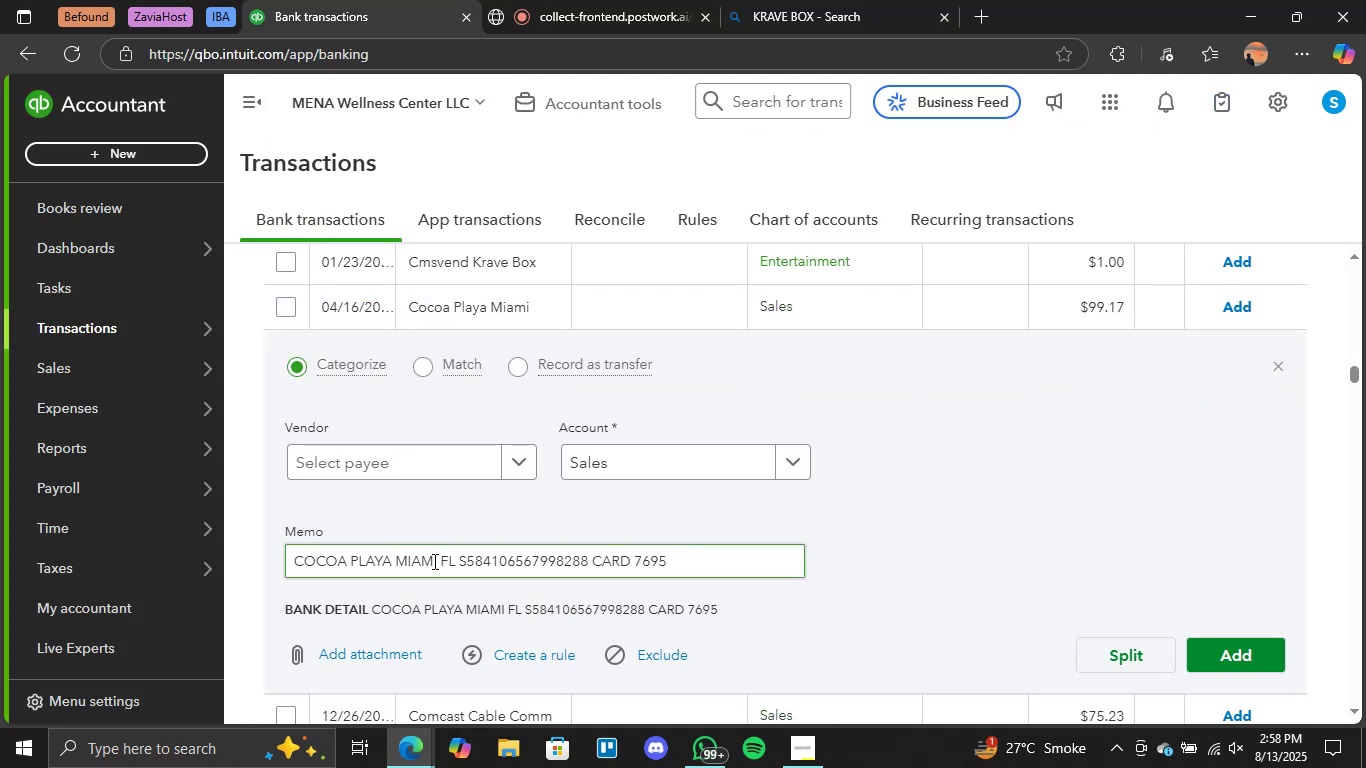 
left_click_drag(start_coordinate=[435, 560], to_coordinate=[283, 552])
 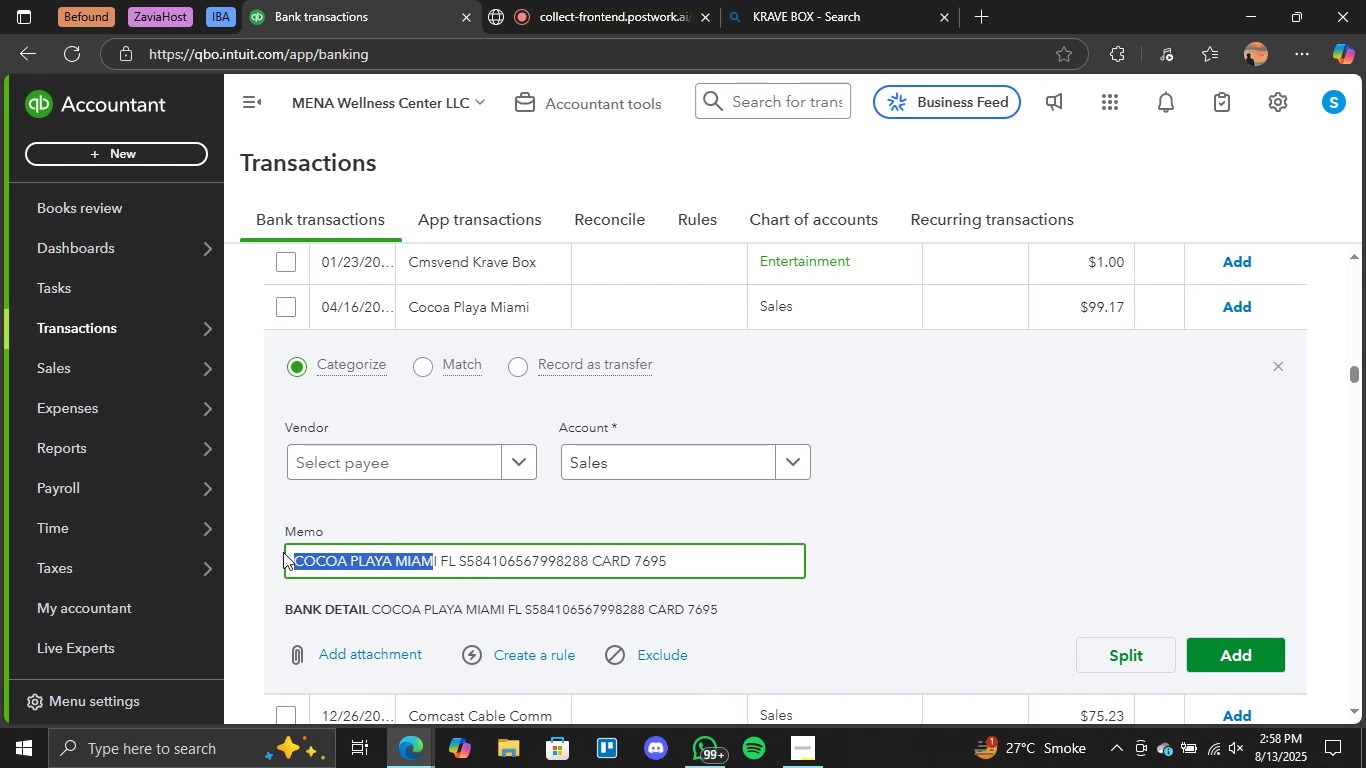 
key(Control+C)
 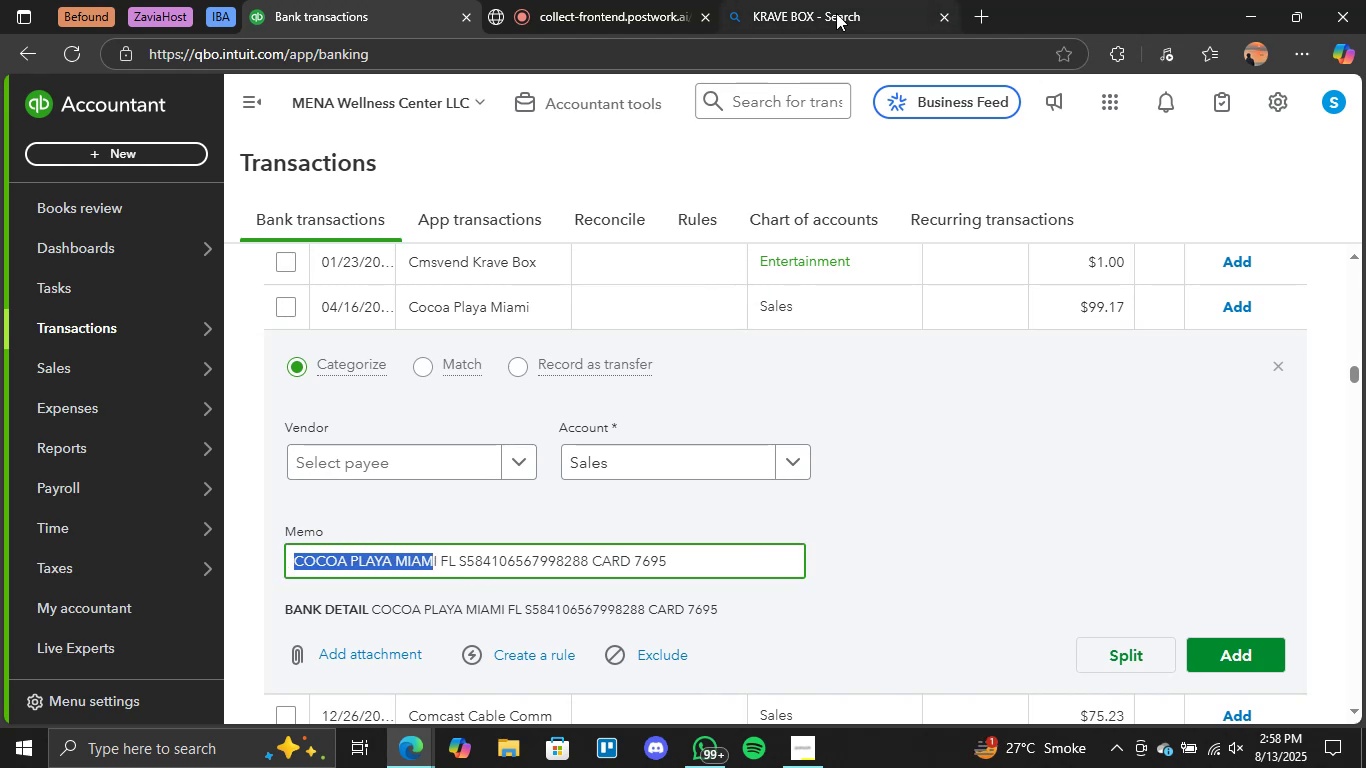 
left_click([836, 13])
 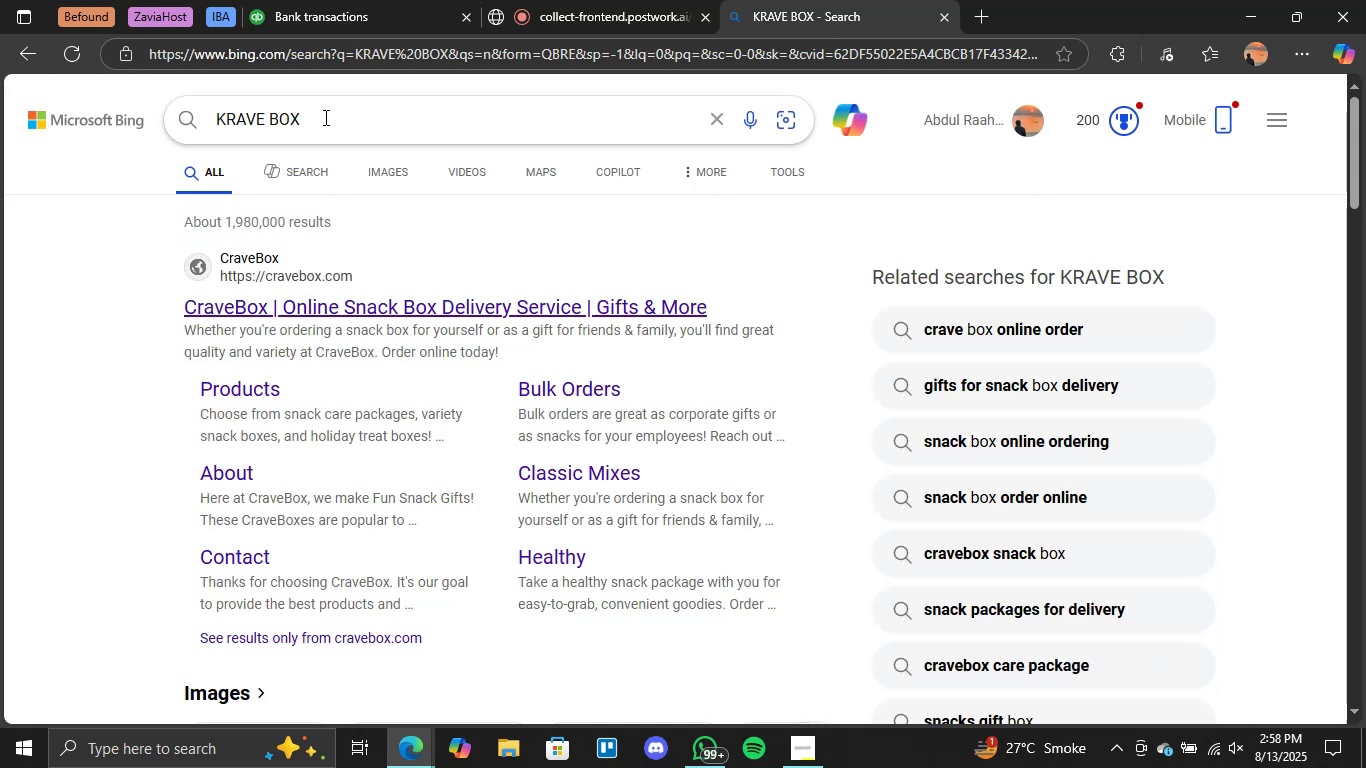 
double_click([323, 117])
 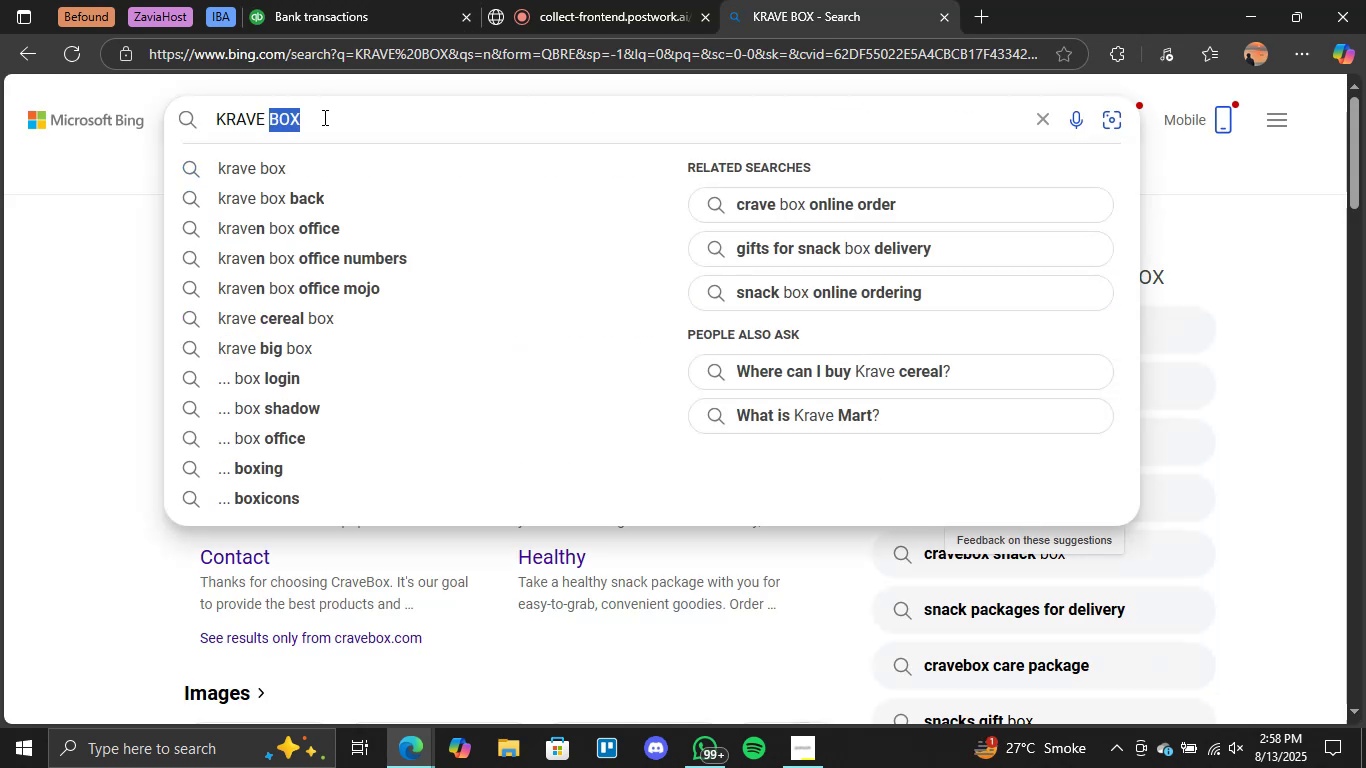 
triple_click([323, 117])
 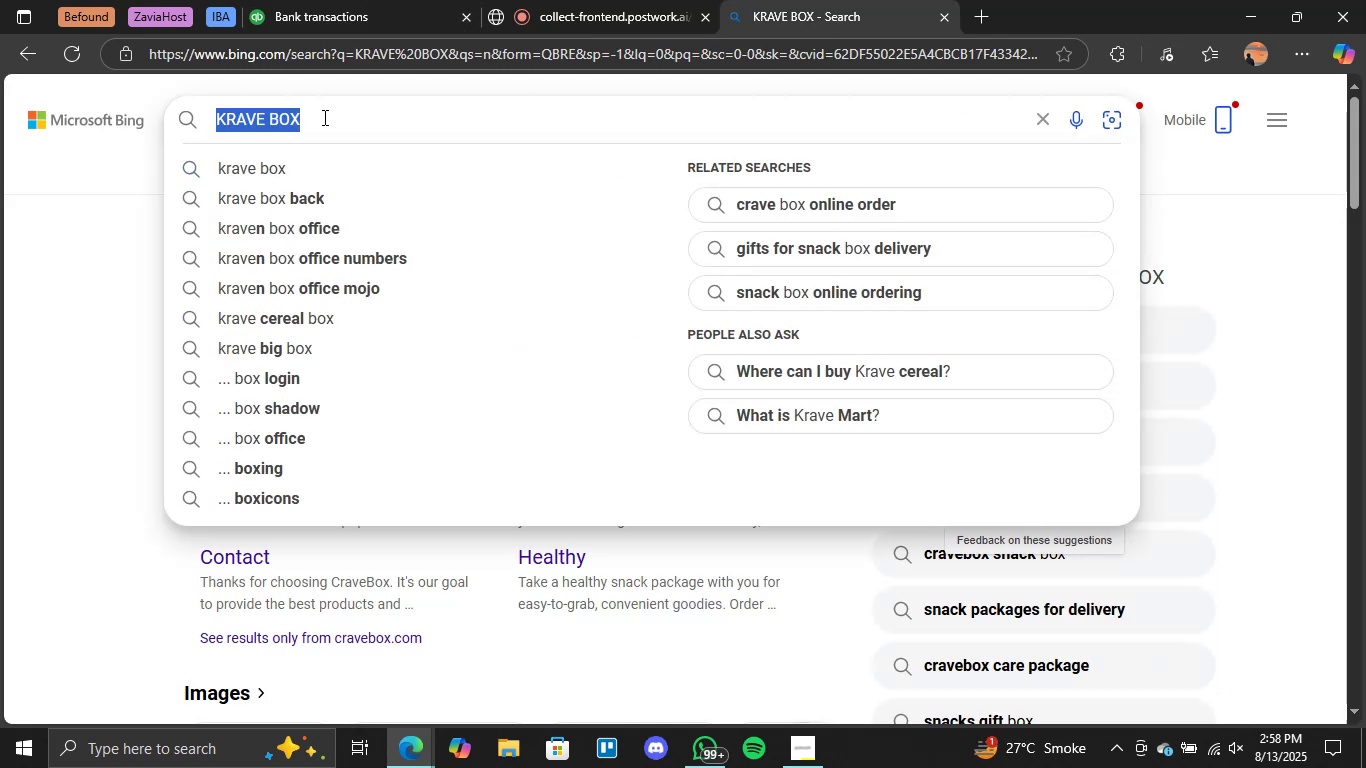 
key(Control+V)
 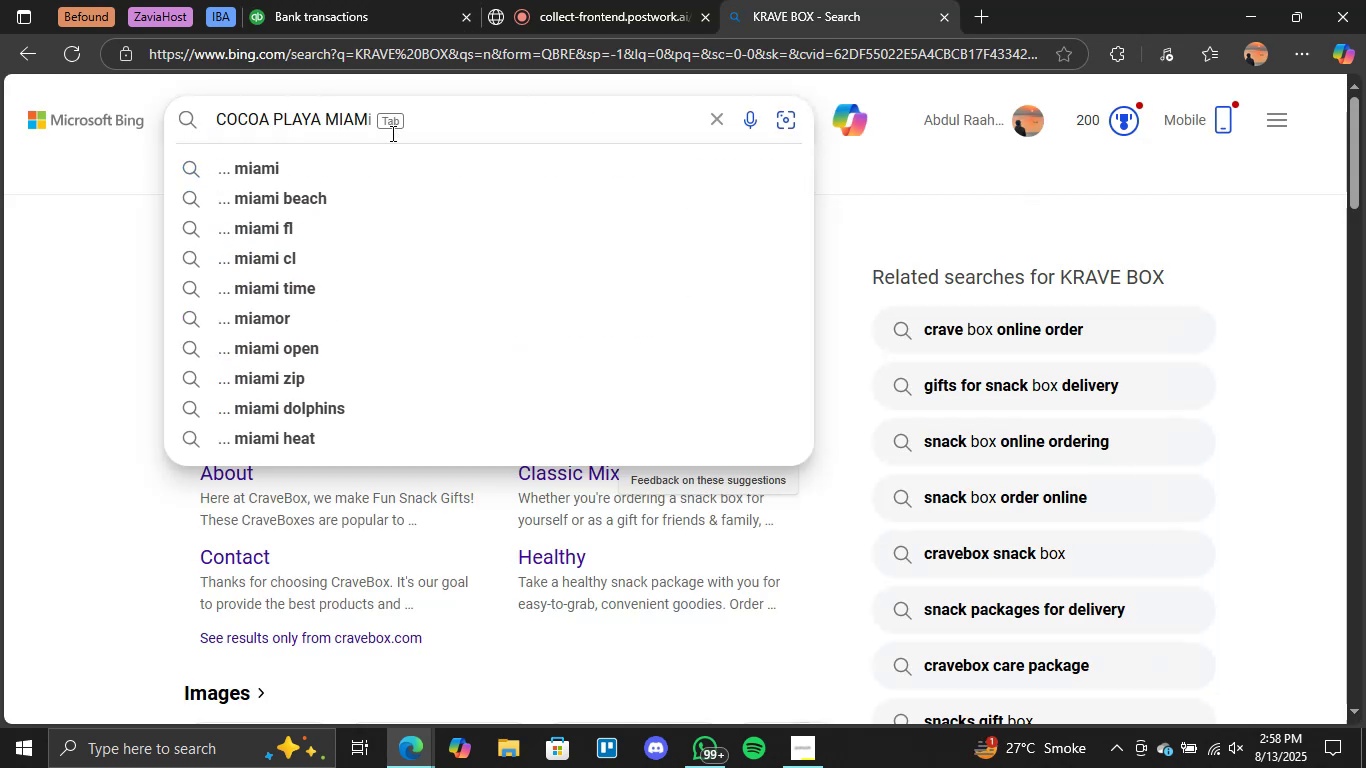 
key(CapsLock)
 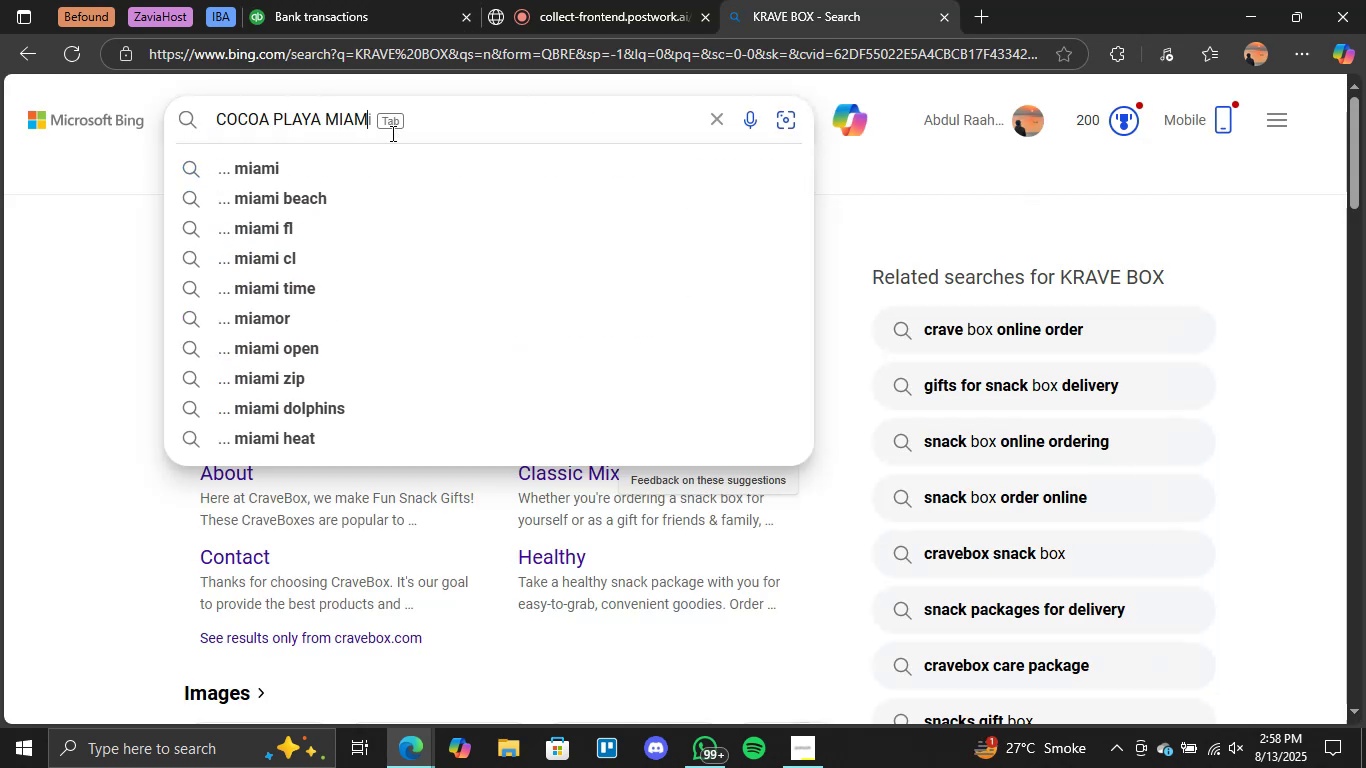 
key(I)
 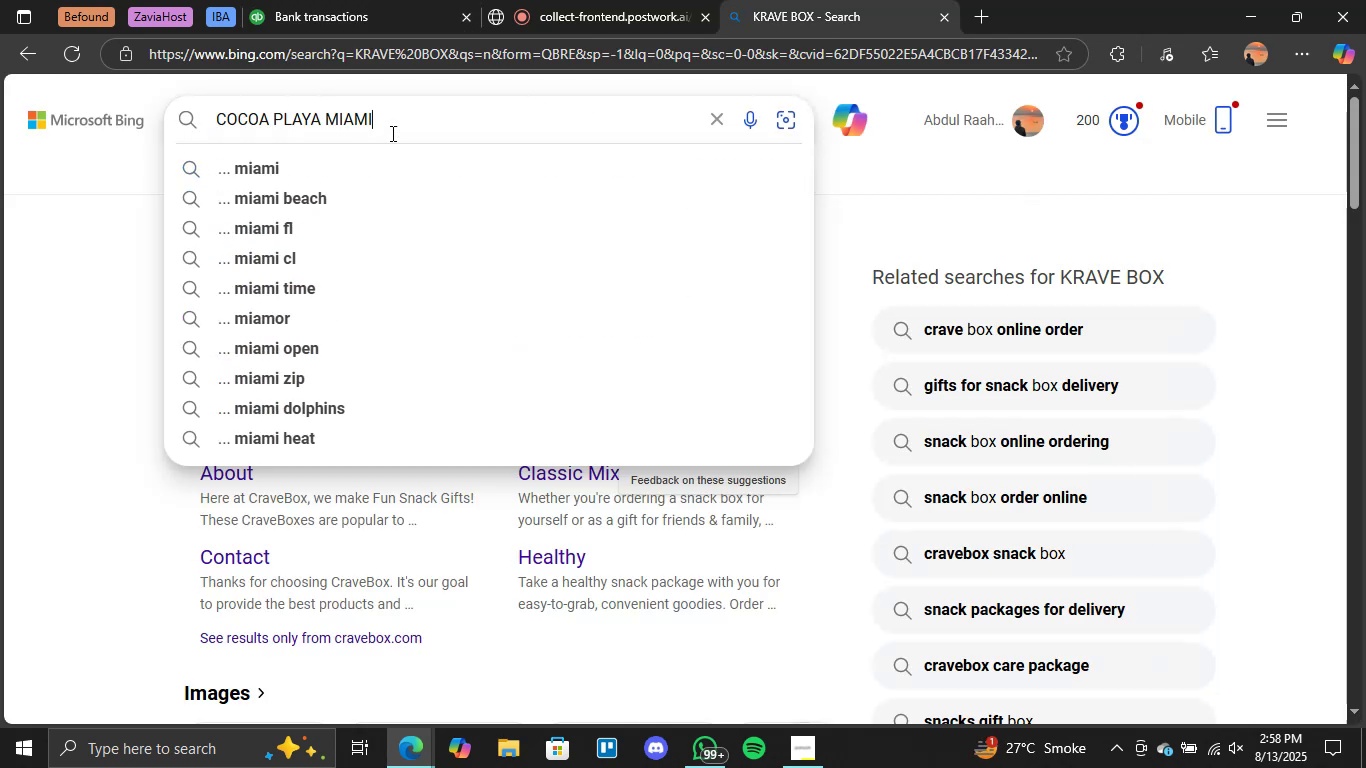 
key(CapsLock)
 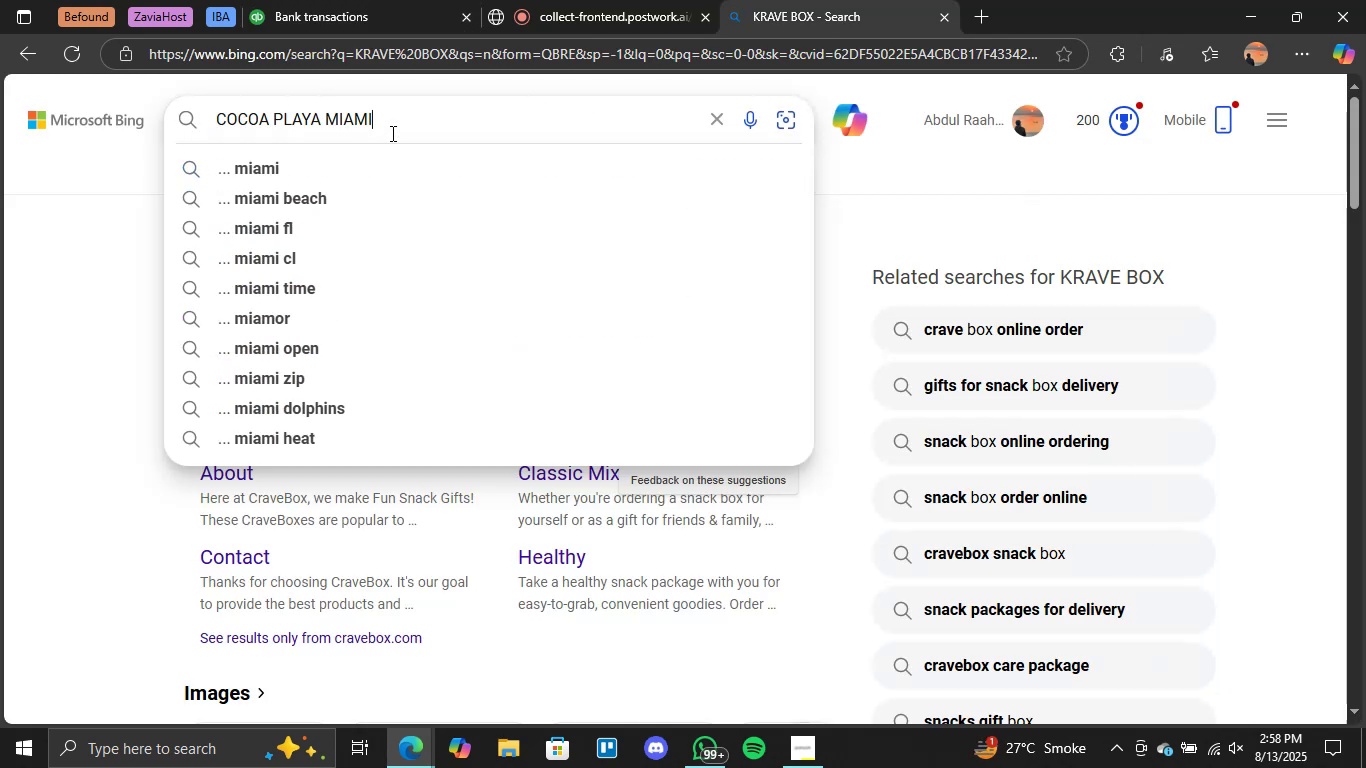 
key(Enter)
 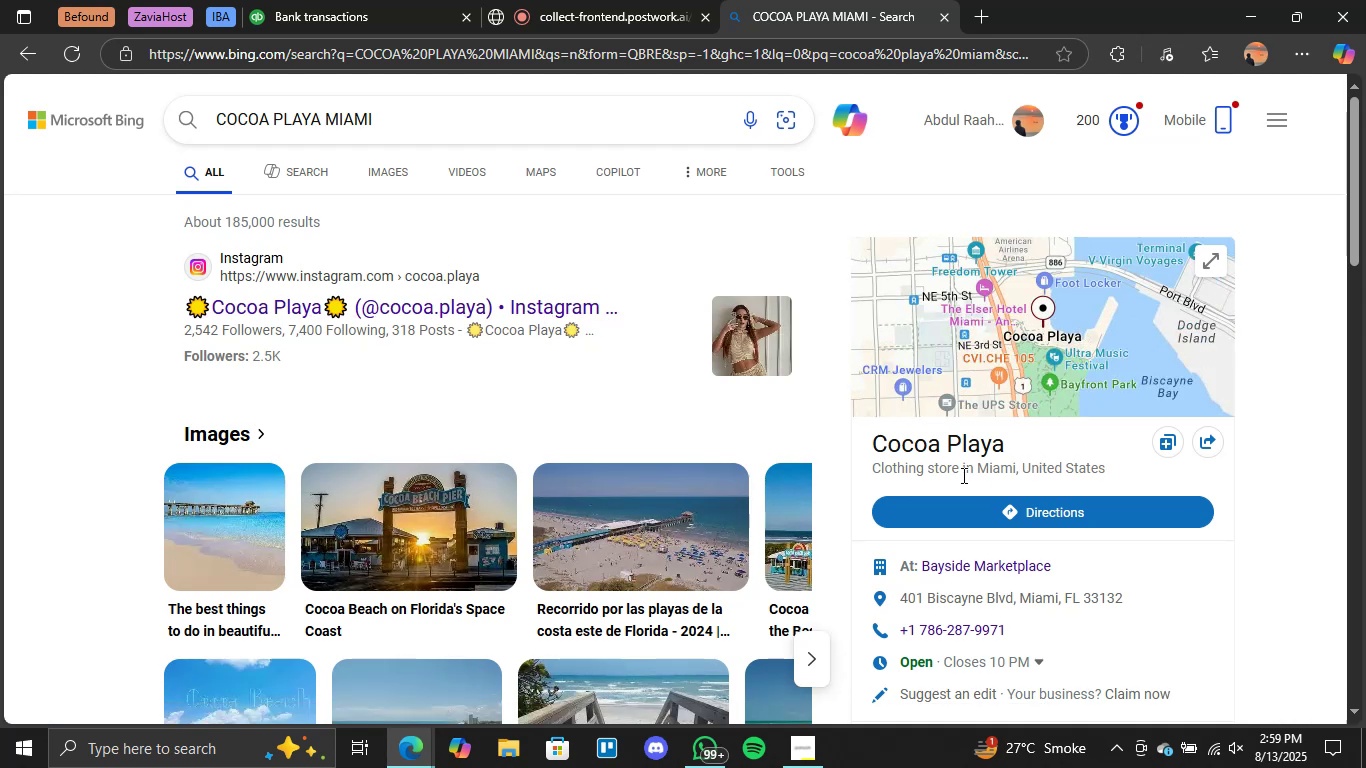 
wait(7.48)
 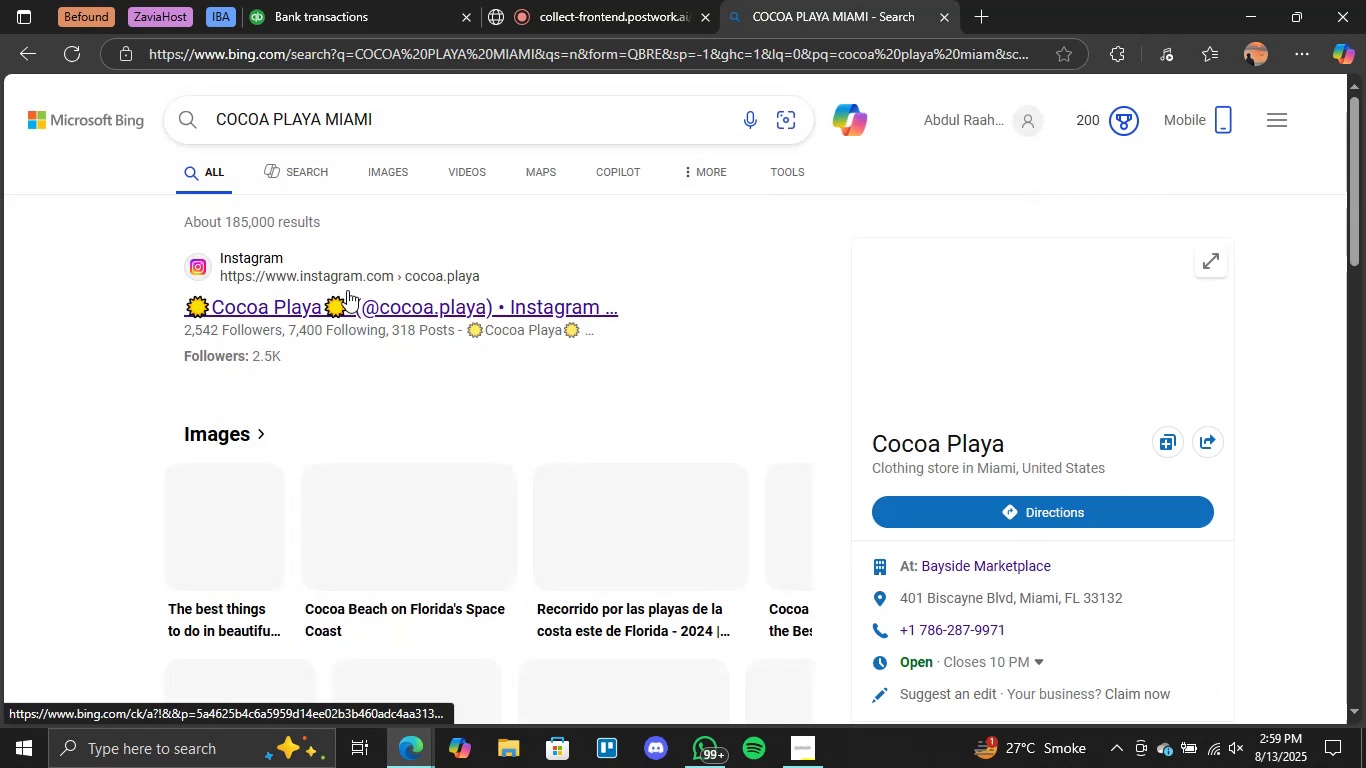 
left_click([363, 0])
 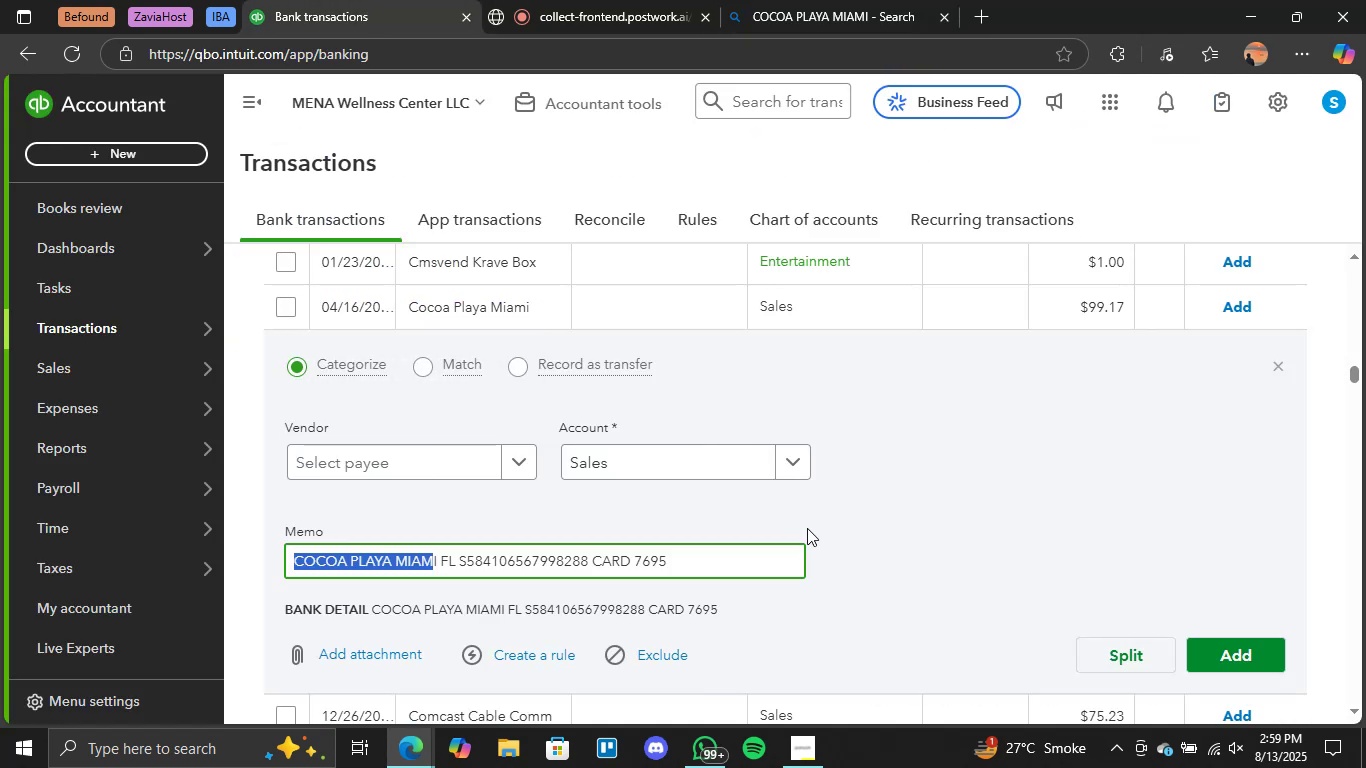 
left_click([1043, 507])
 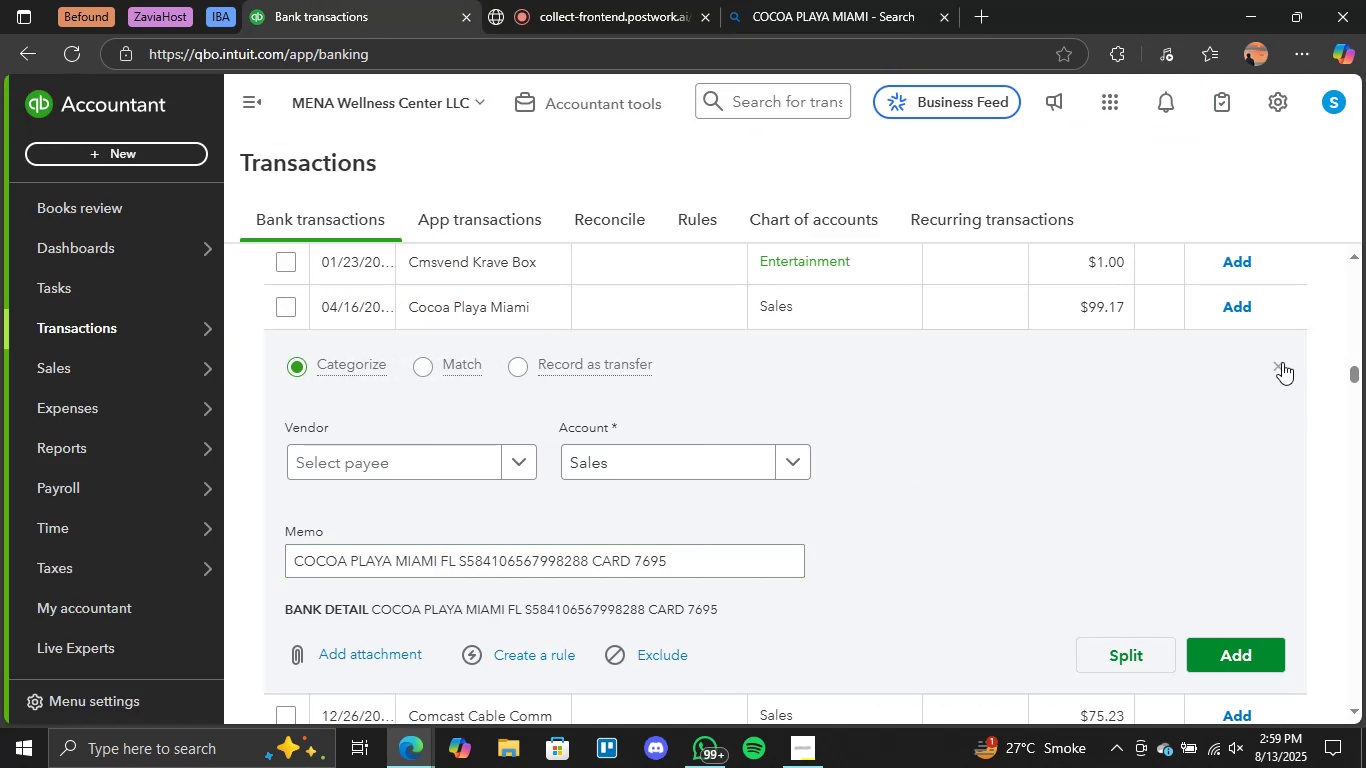 
wait(5.91)
 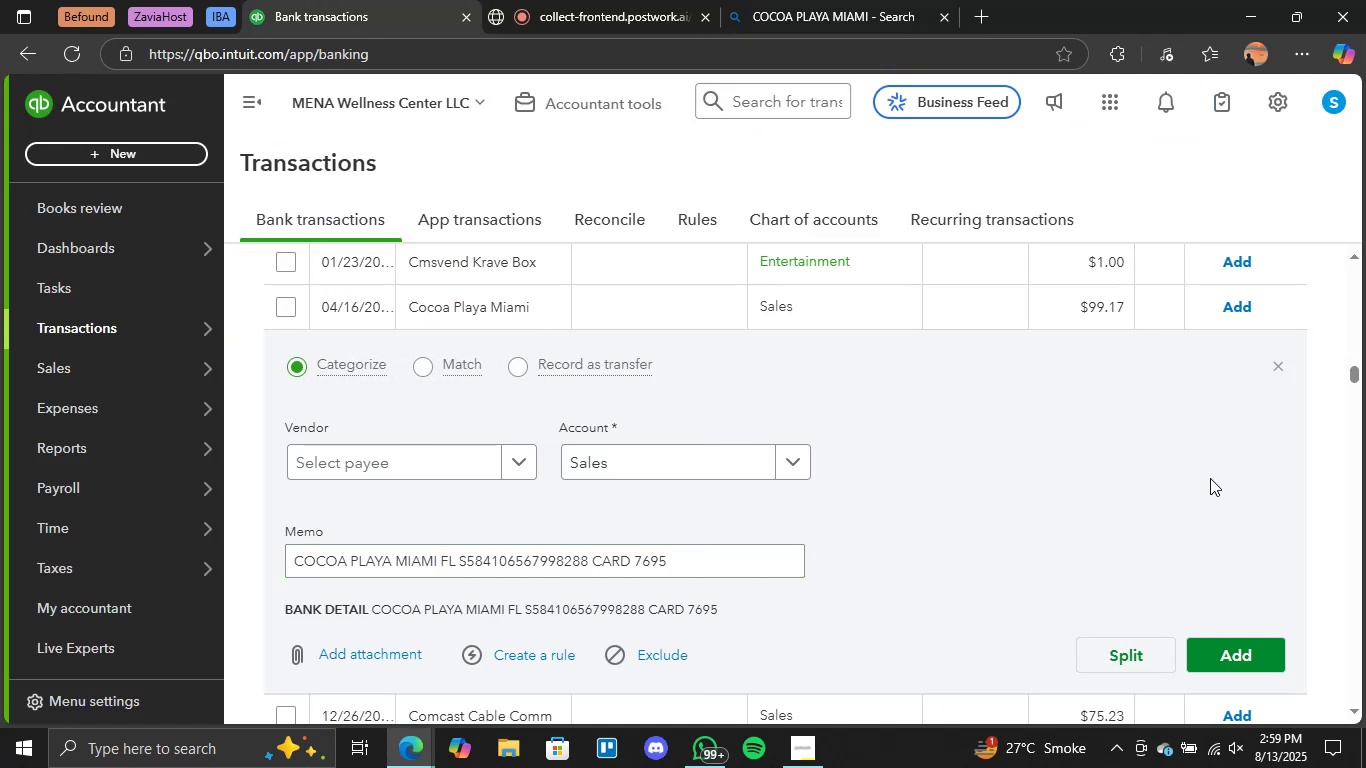 
left_click([820, 3])
 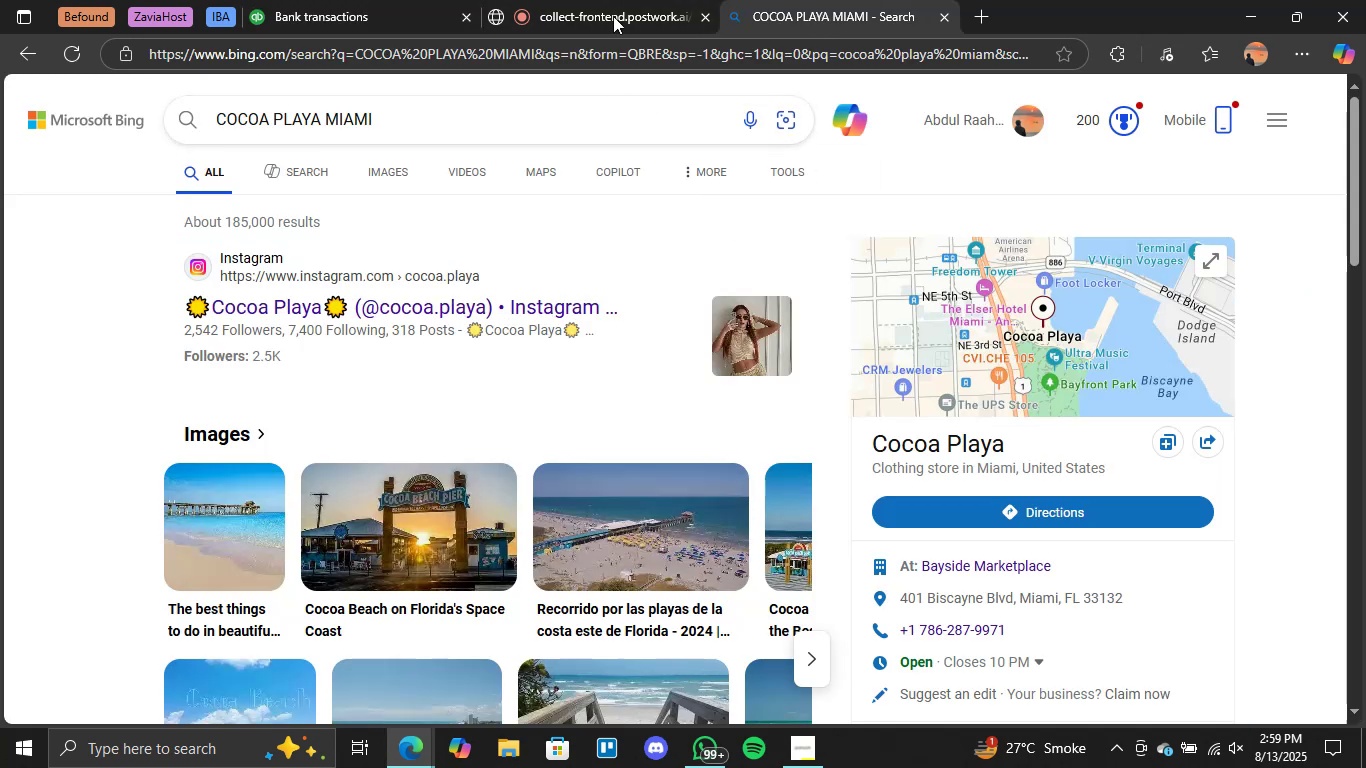 
left_click([362, 0])
 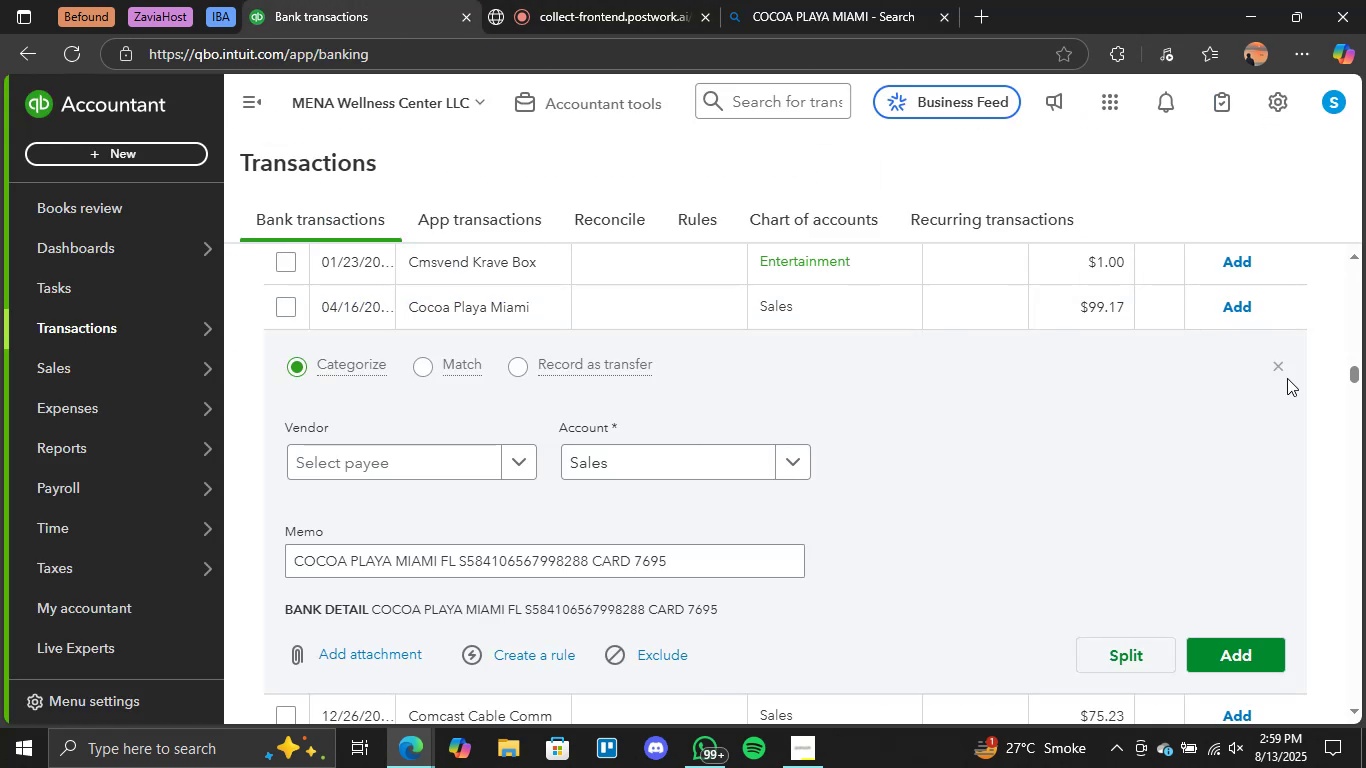 
left_click([1280, 369])
 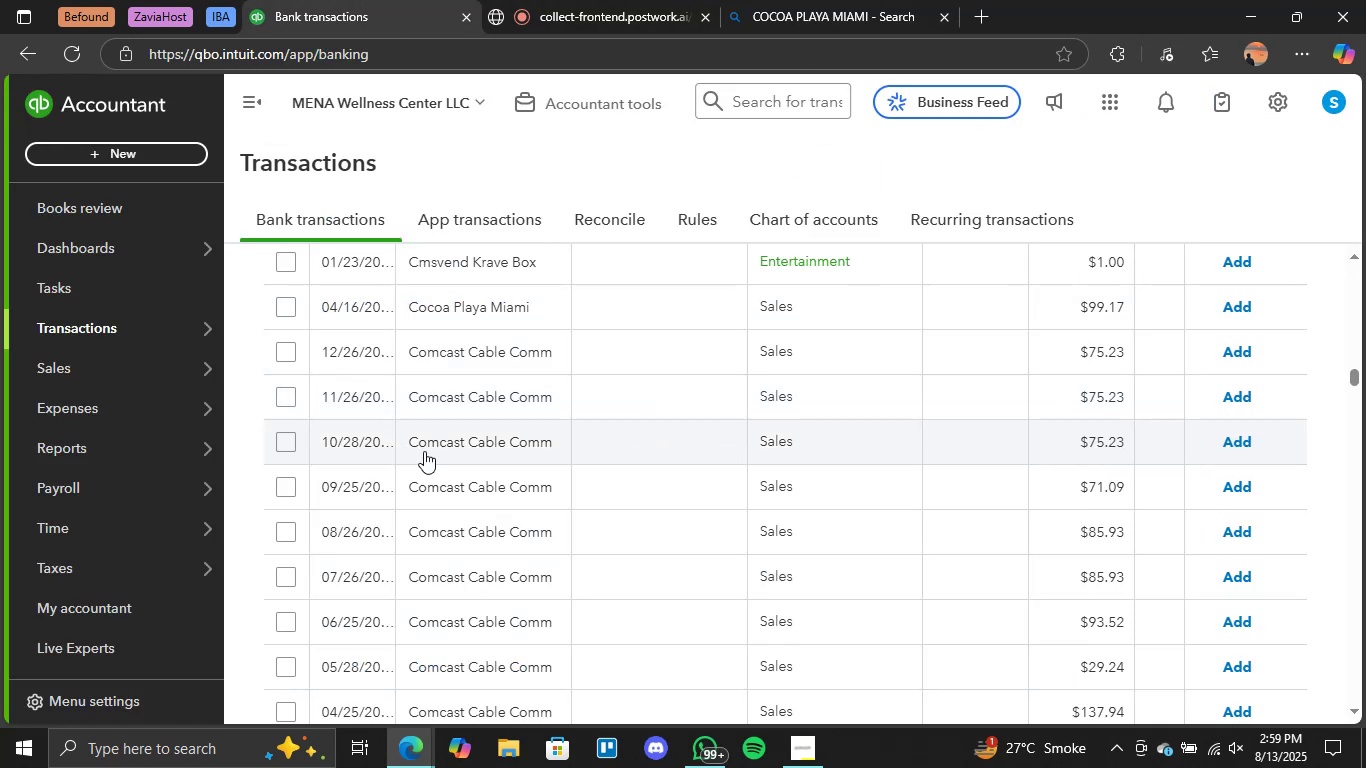 
scroll: coordinate [508, 374], scroll_direction: up, amount: 1.0
 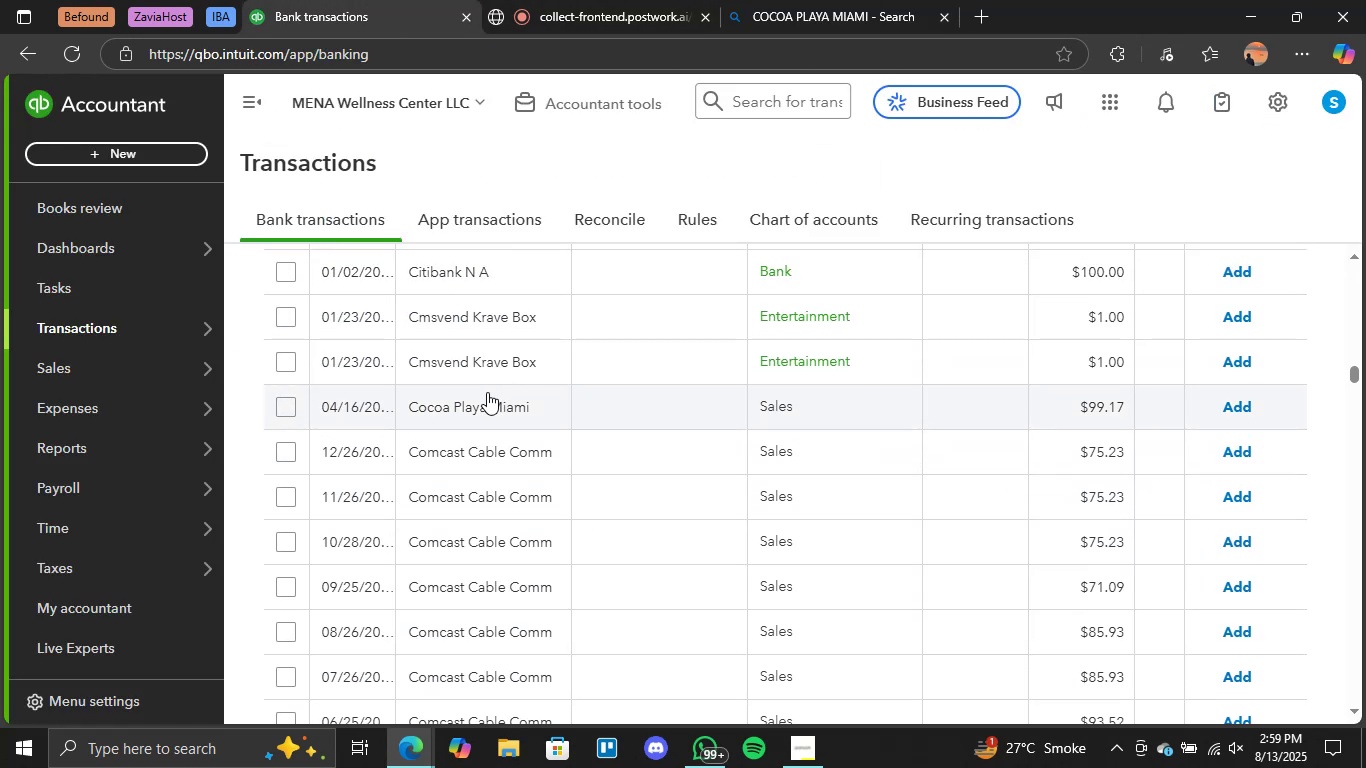 
left_click([478, 400])
 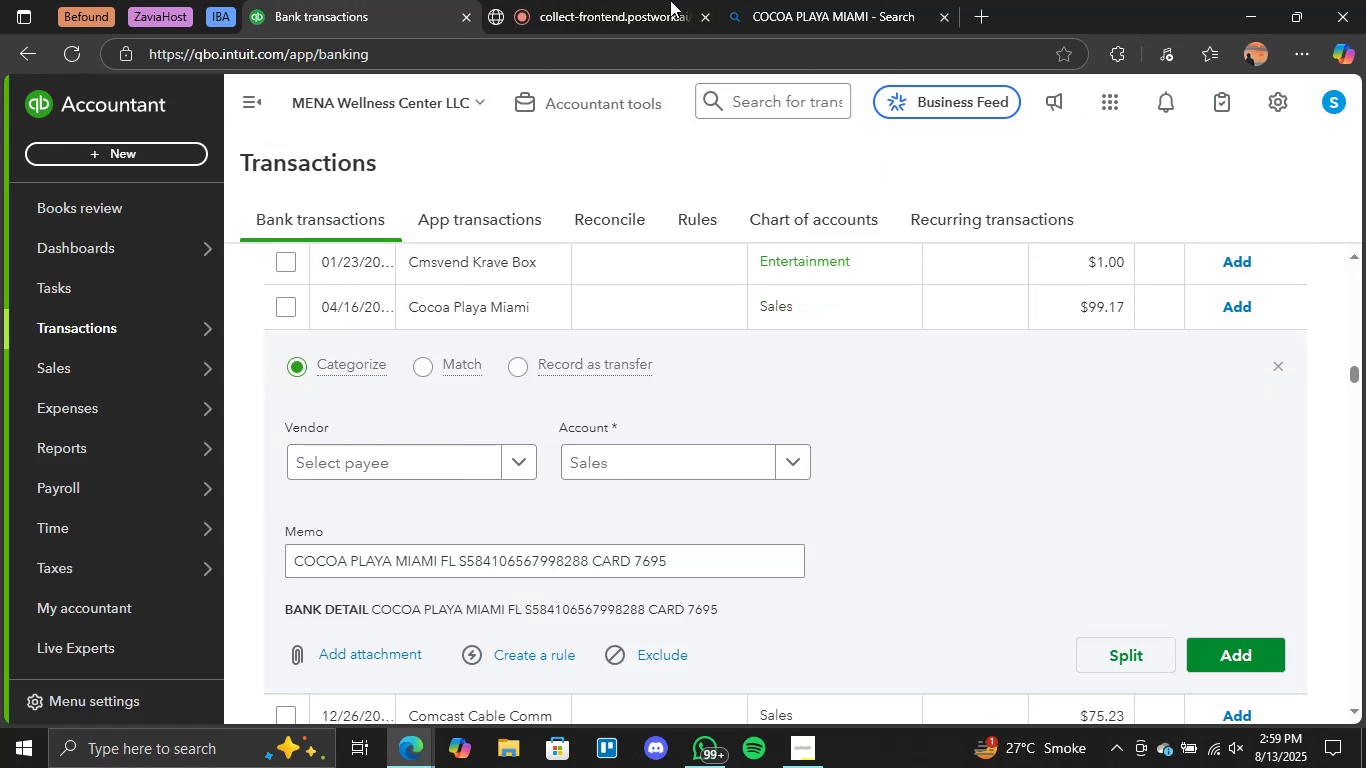 
left_click([726, 0])
 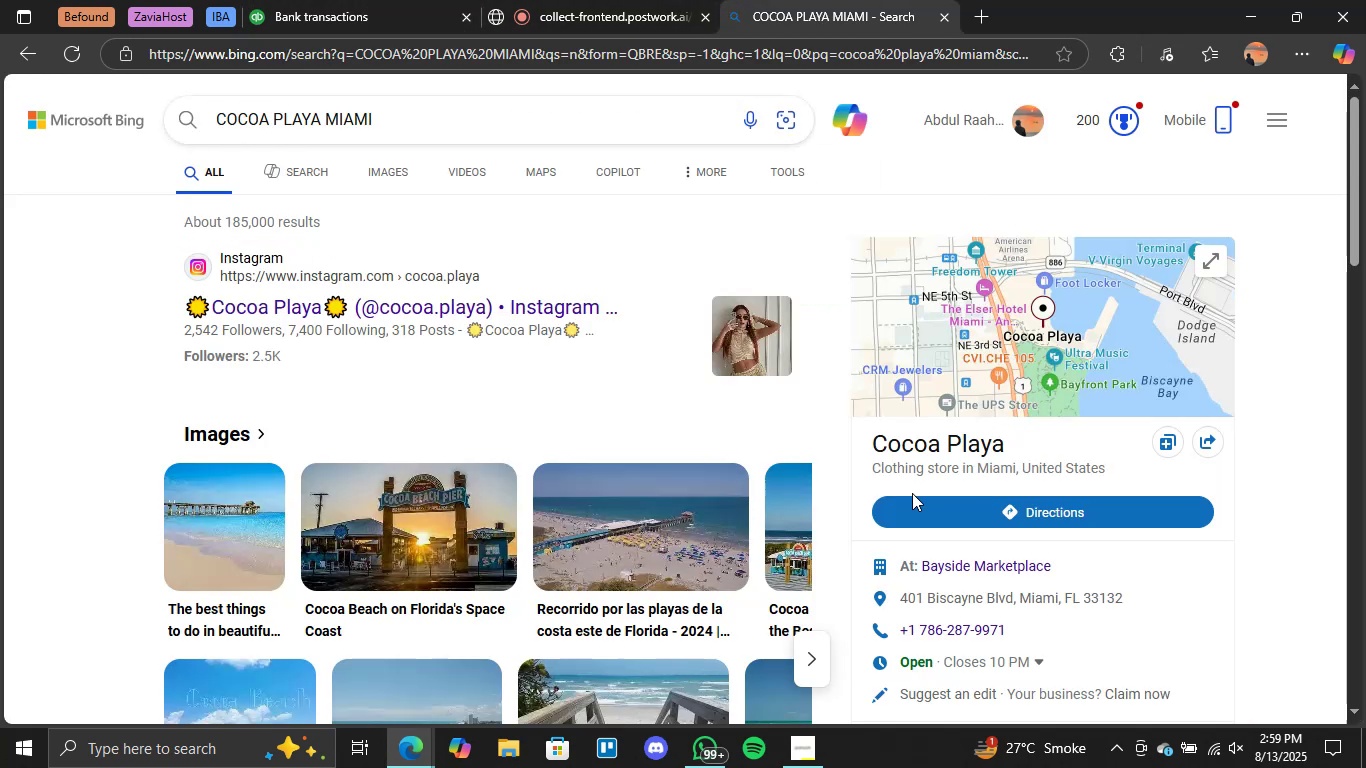 
scroll: coordinate [541, 476], scroll_direction: down, amount: 5.0
 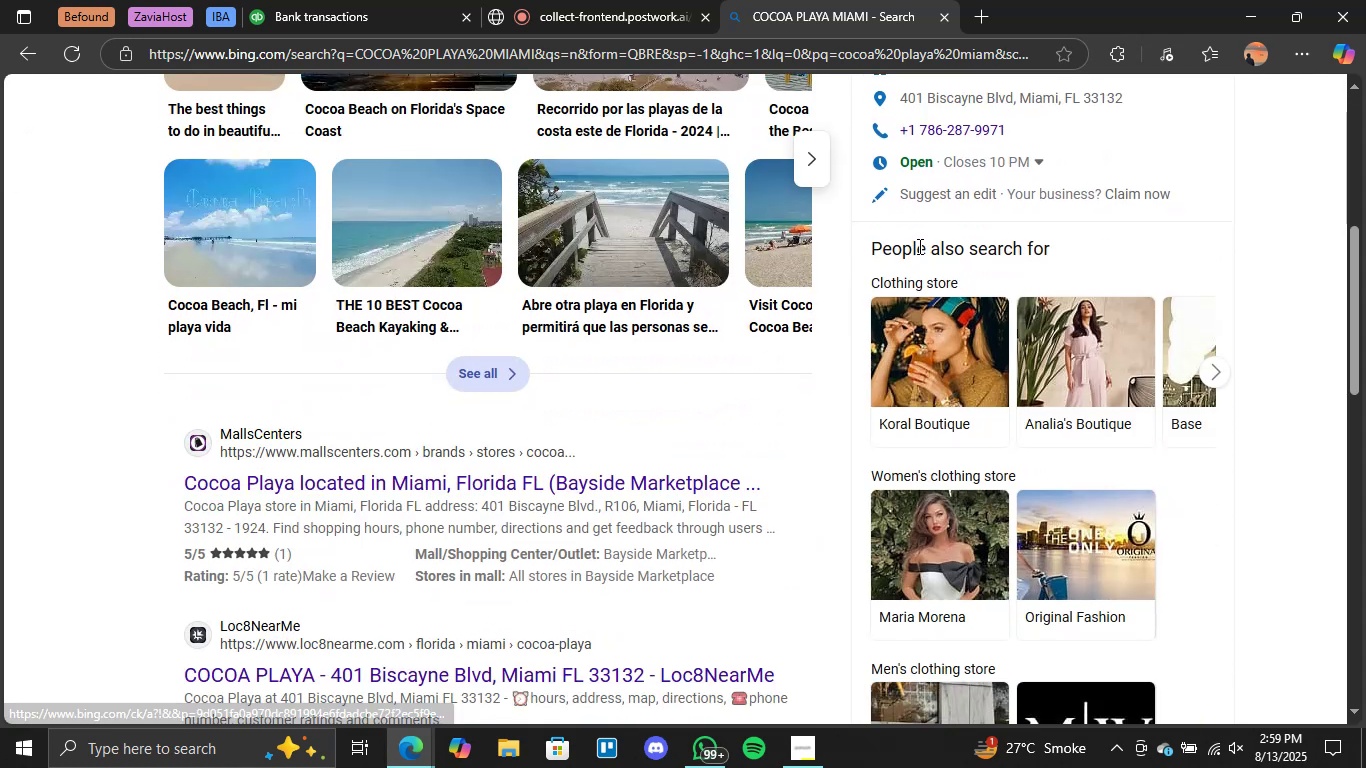 
scroll: coordinate [926, 247], scroll_direction: up, amount: 3.0
 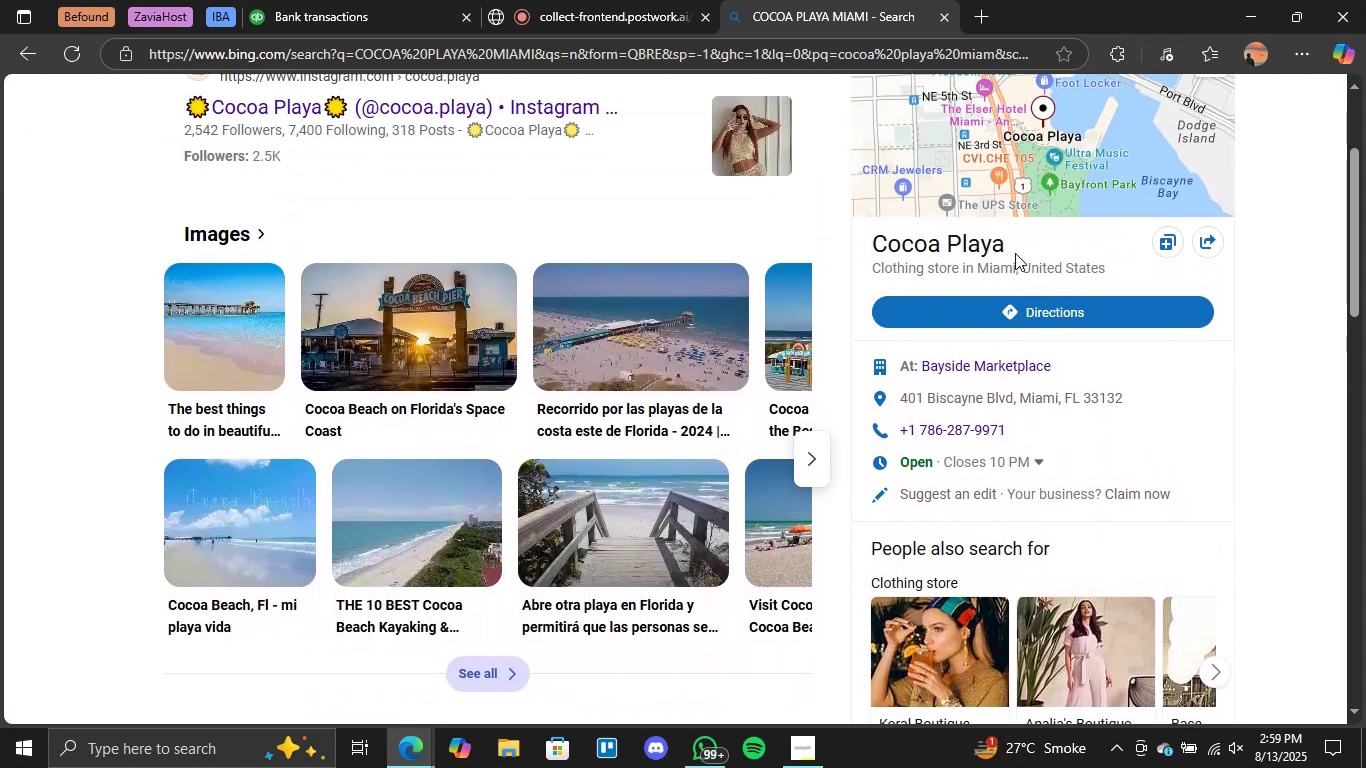 
wait(6.27)
 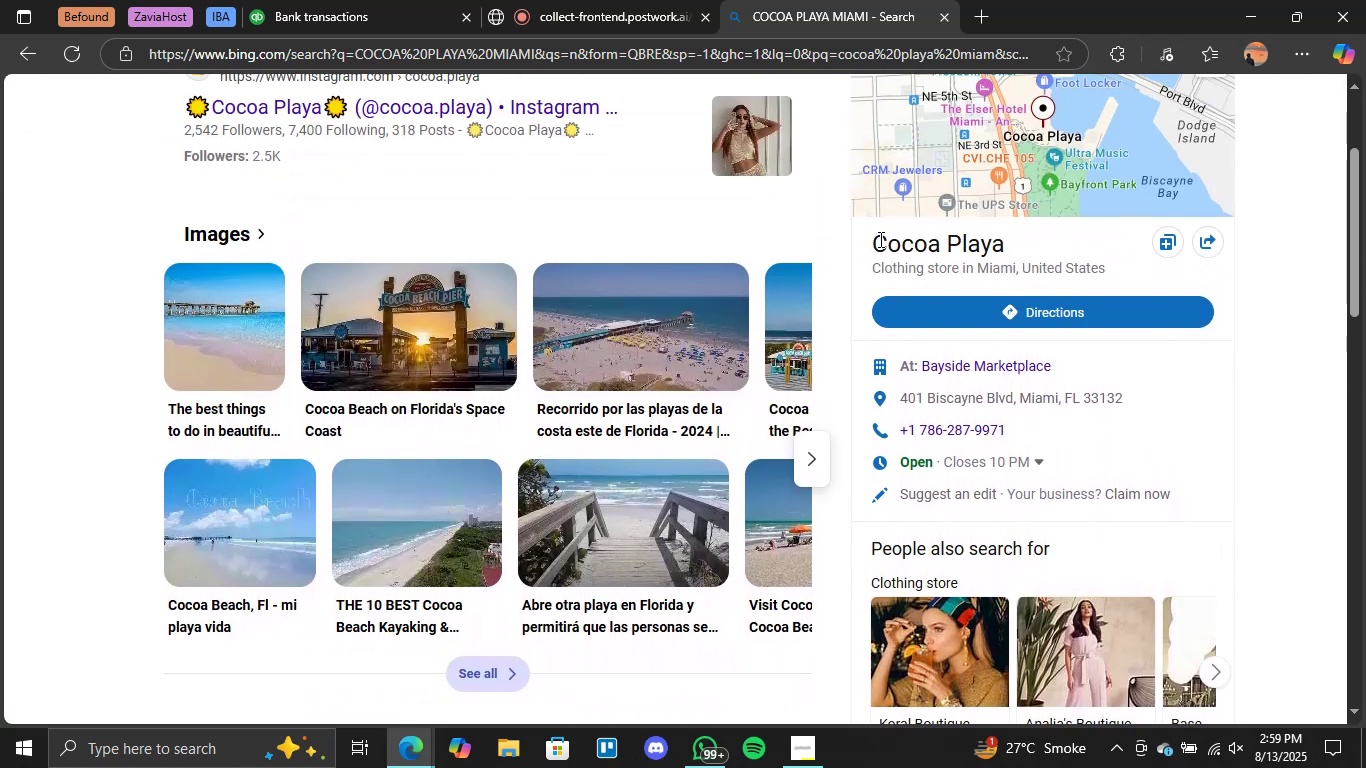 
scroll: coordinate [1015, 255], scroll_direction: up, amount: 2.0
 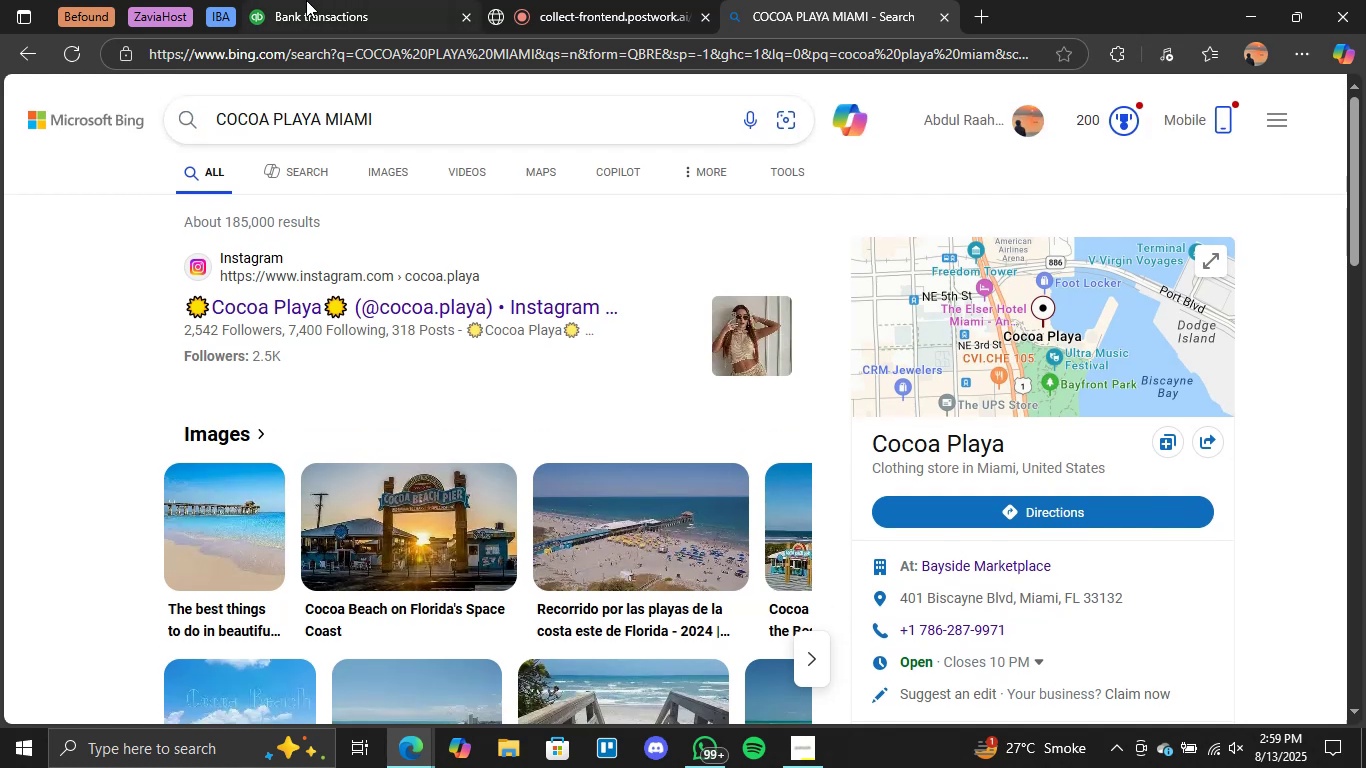 
left_click([309, 0])
 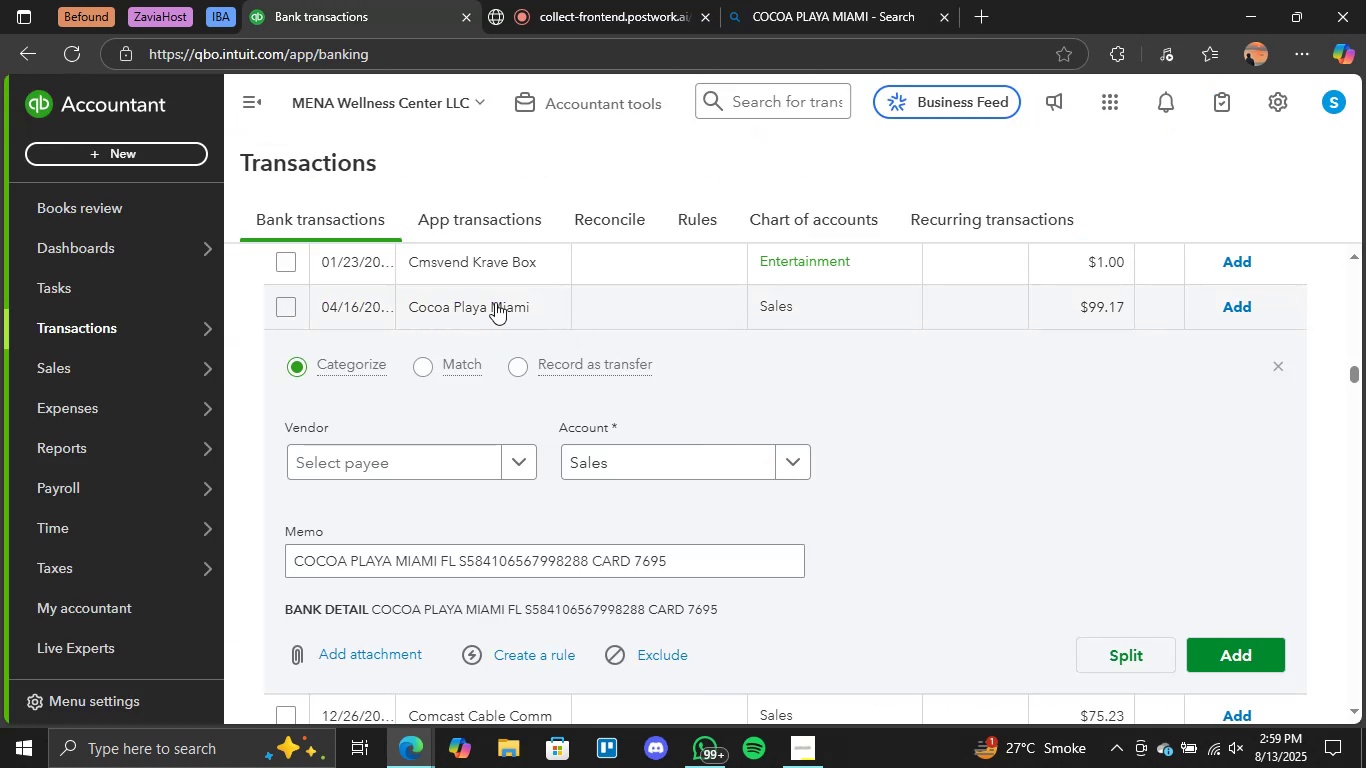 
left_click([495, 302])
 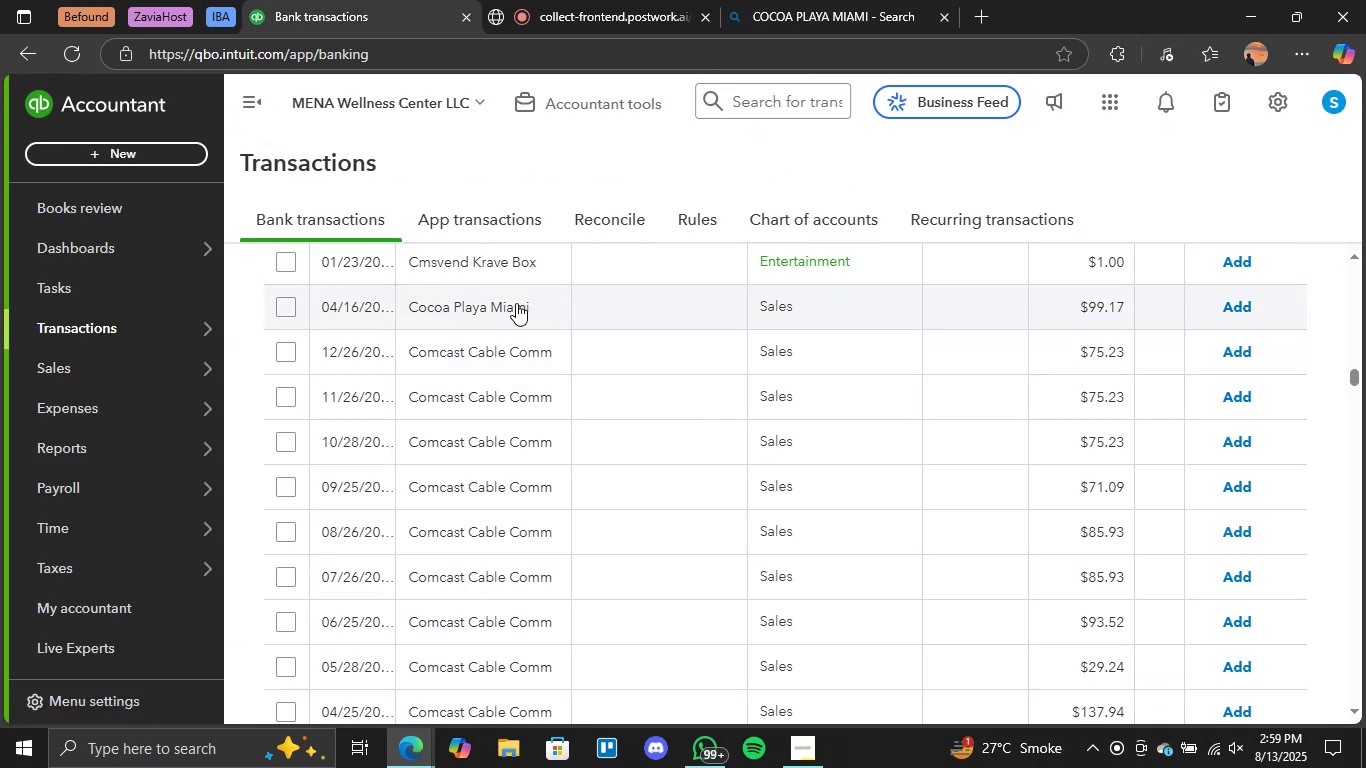 
wait(7.79)
 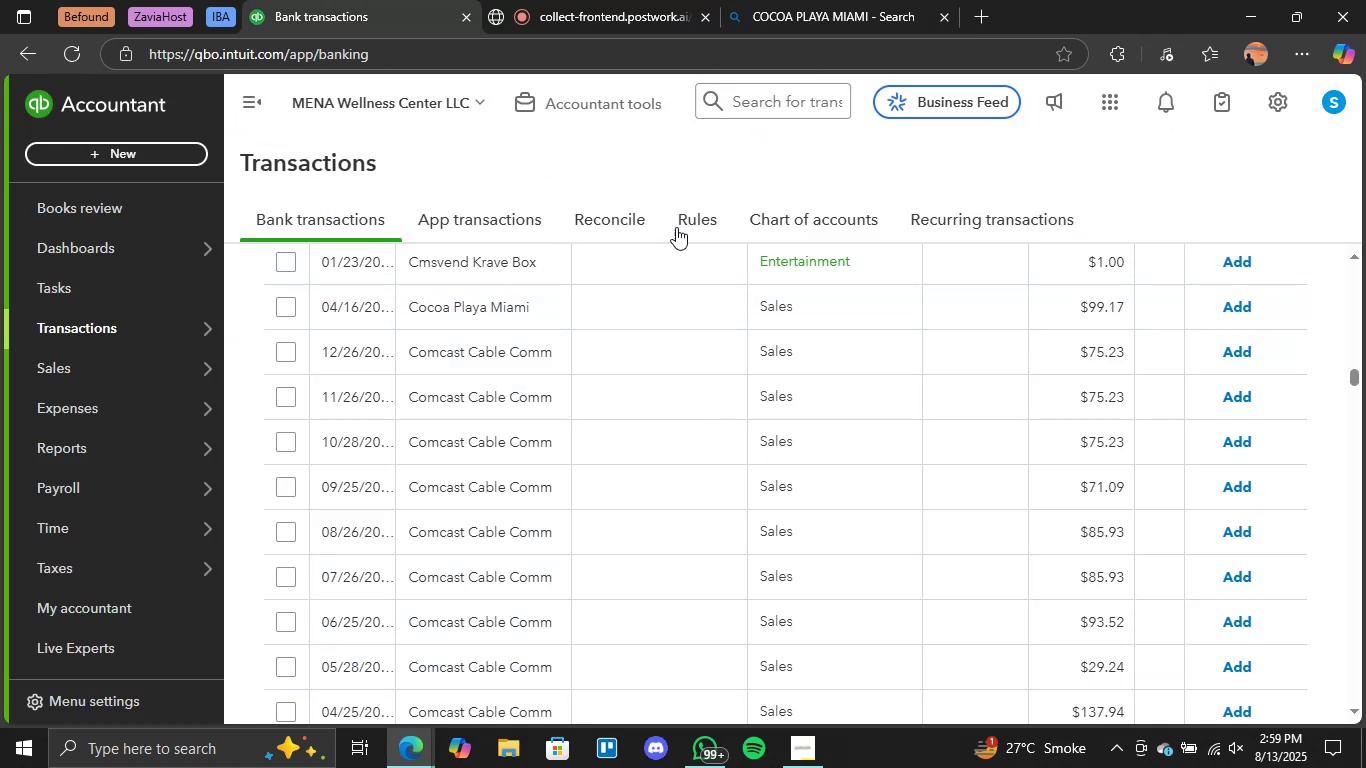 
left_click([768, 304])
 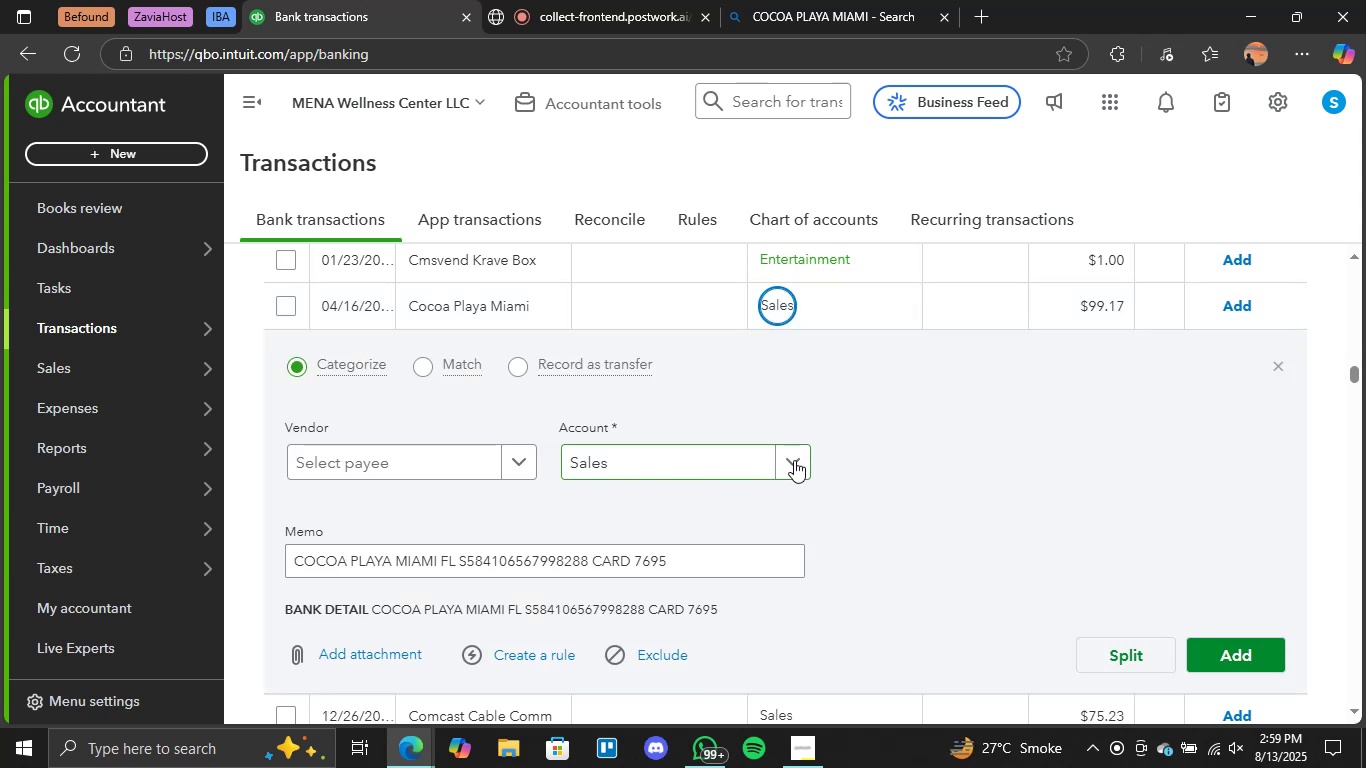 
wait(5.02)
 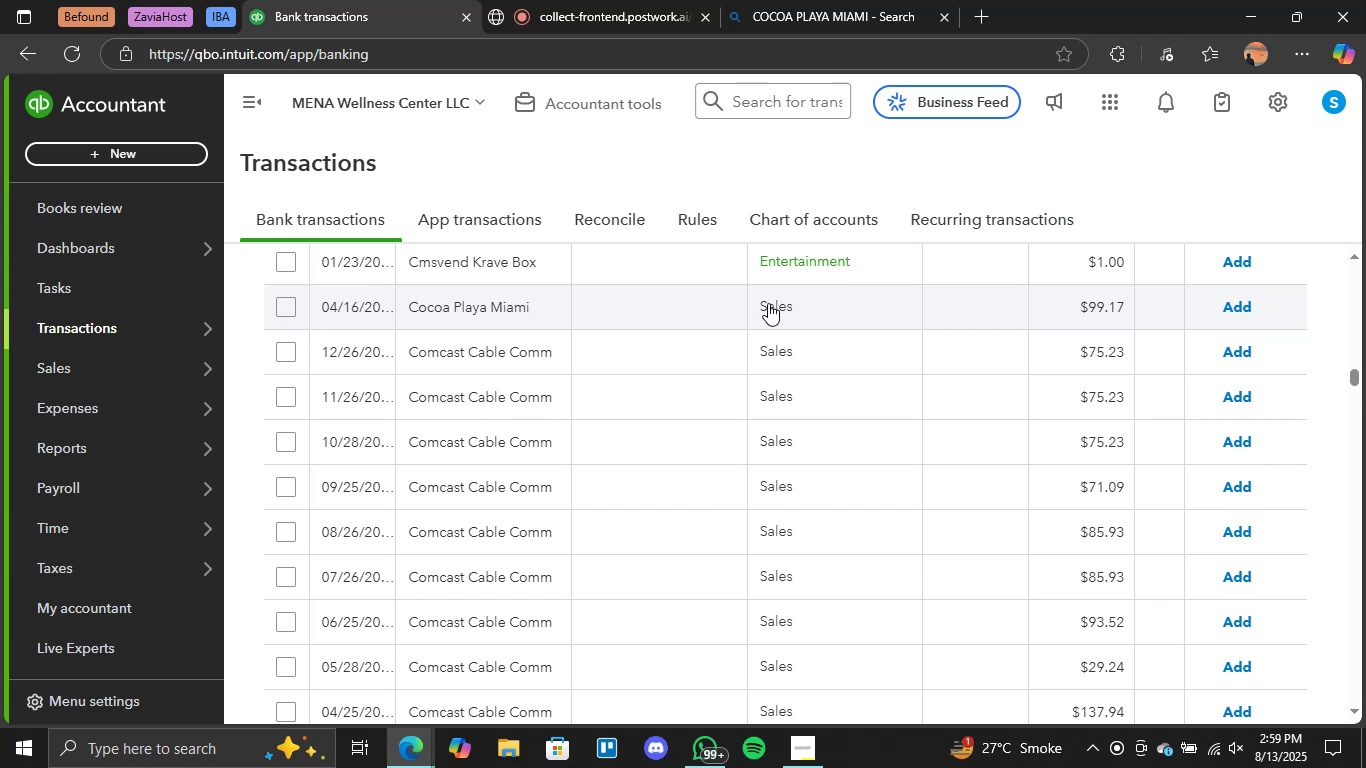 
left_click([794, 459])
 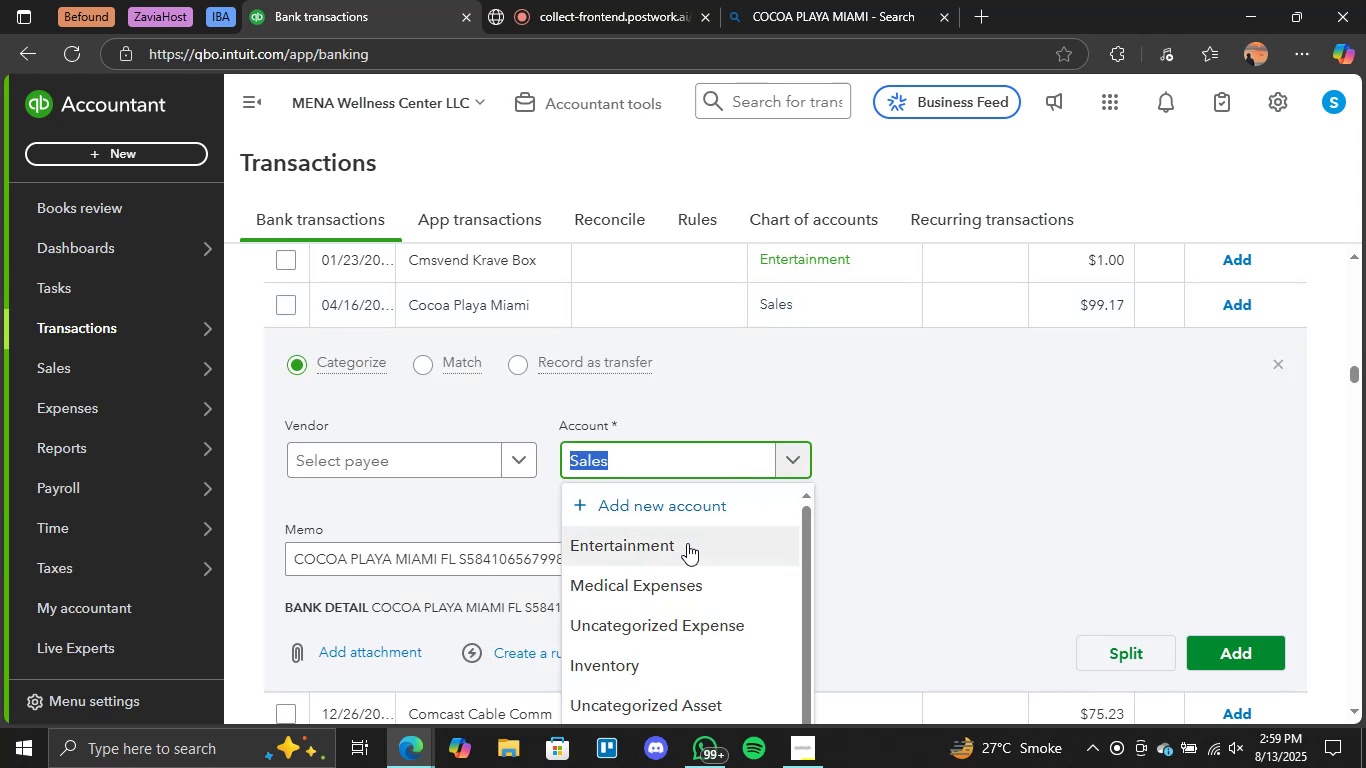 
left_click([687, 543])
 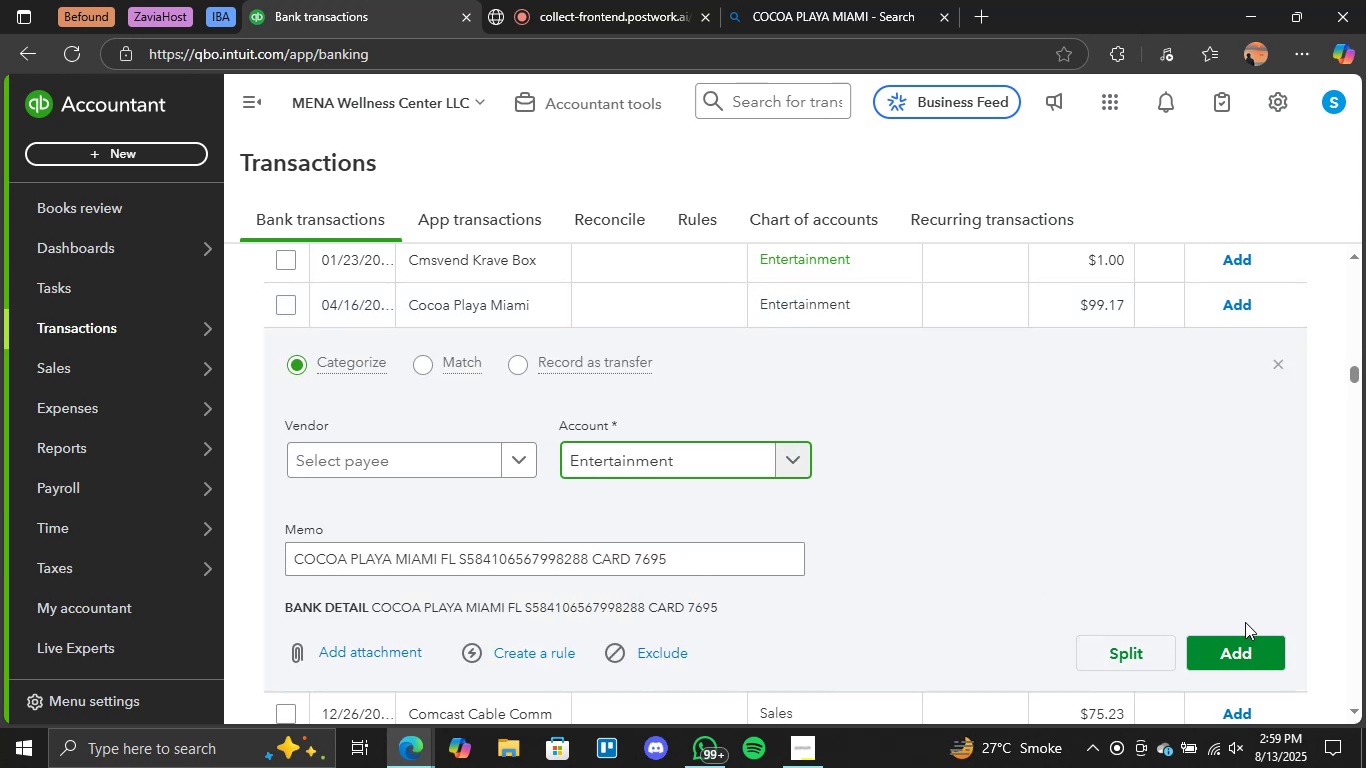 
left_click([1251, 648])
 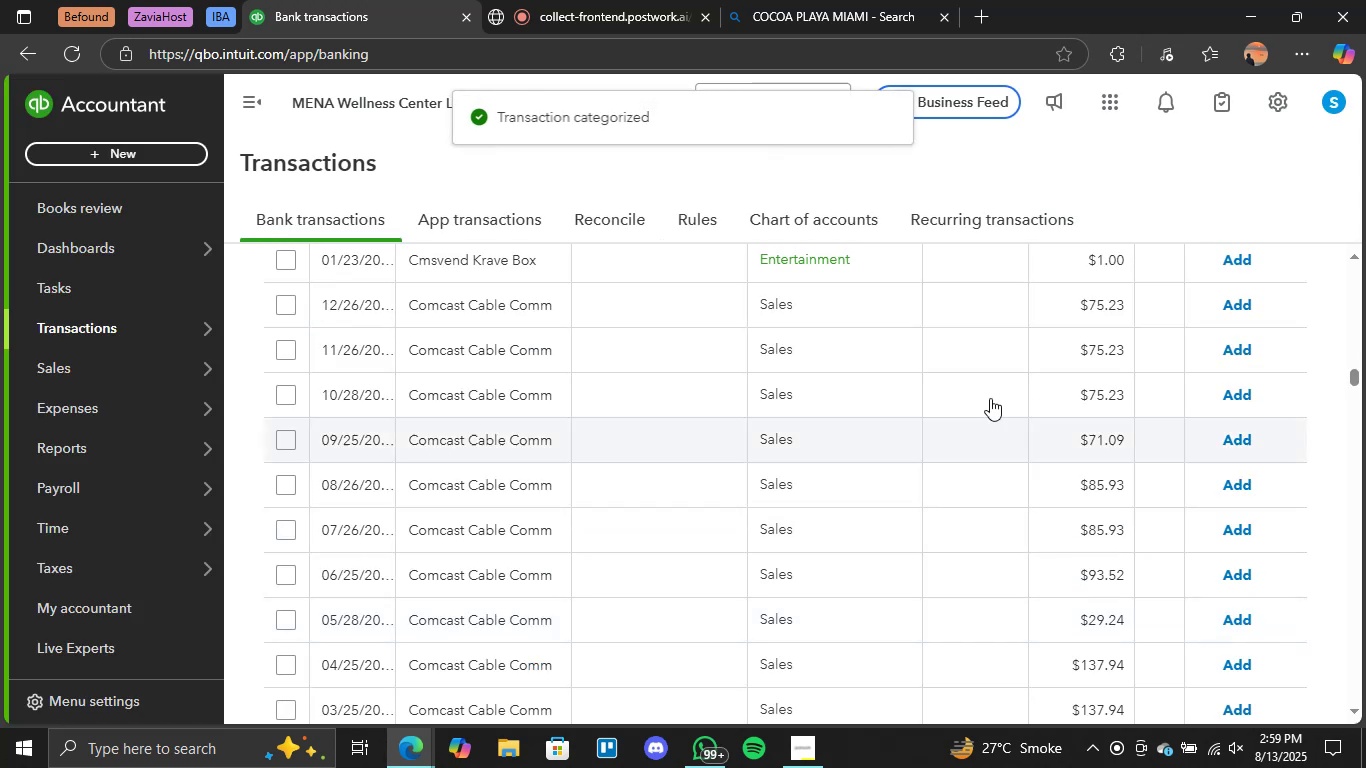 
wait(5.74)
 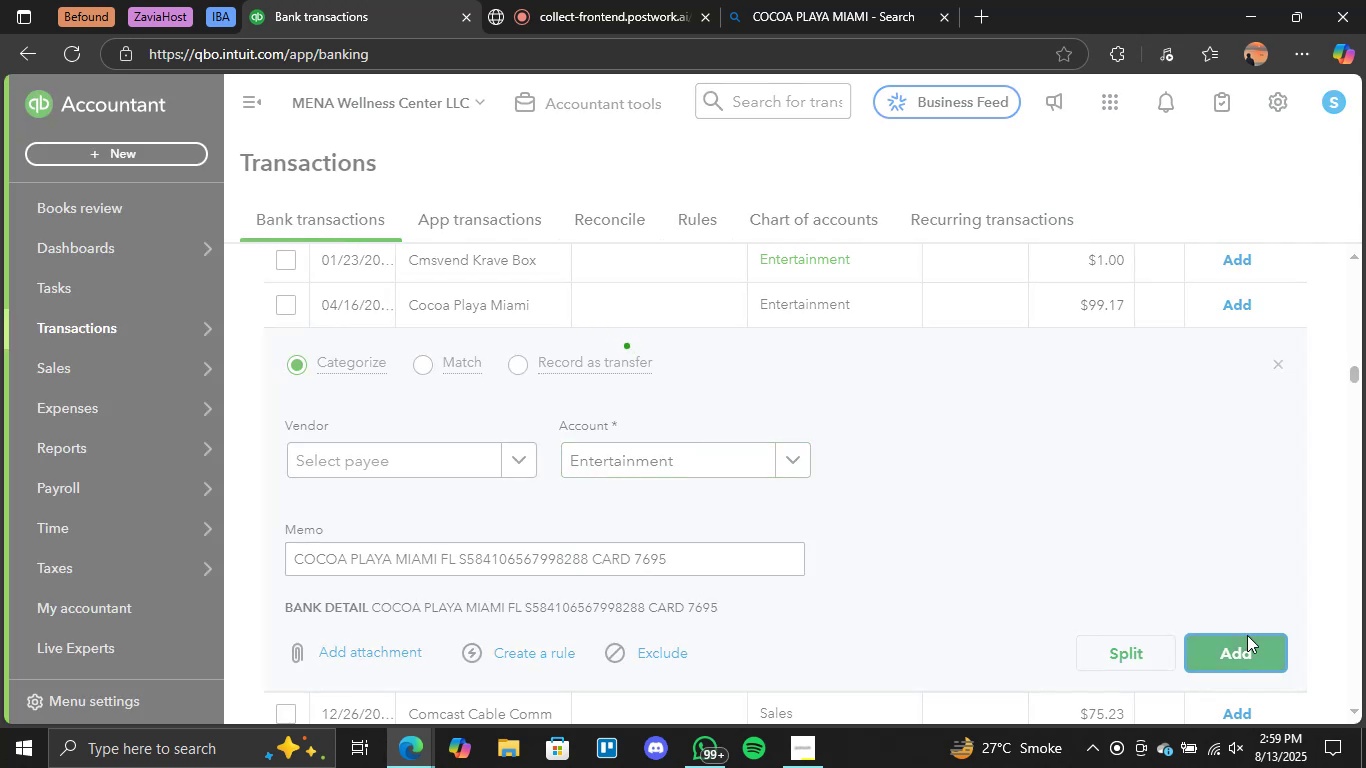 
left_click([465, 303])
 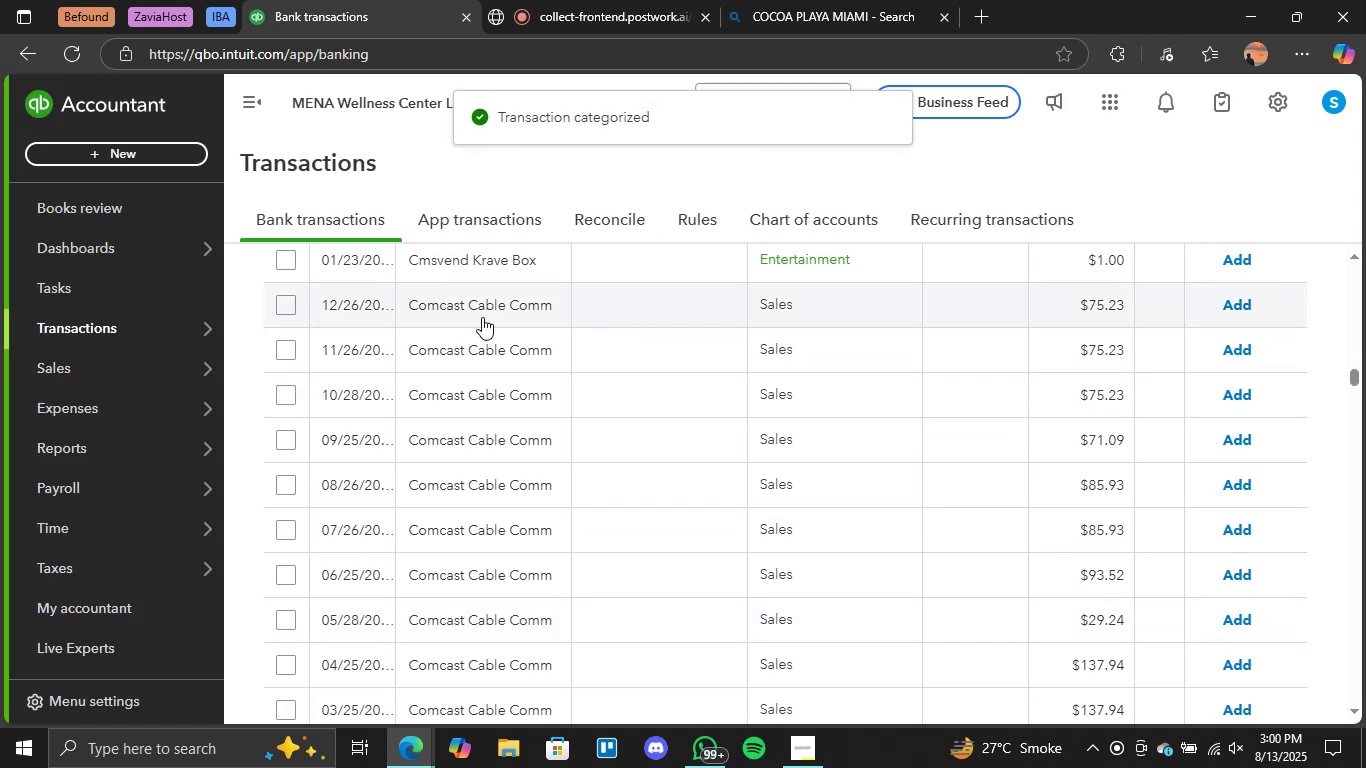 
left_click([472, 309])
 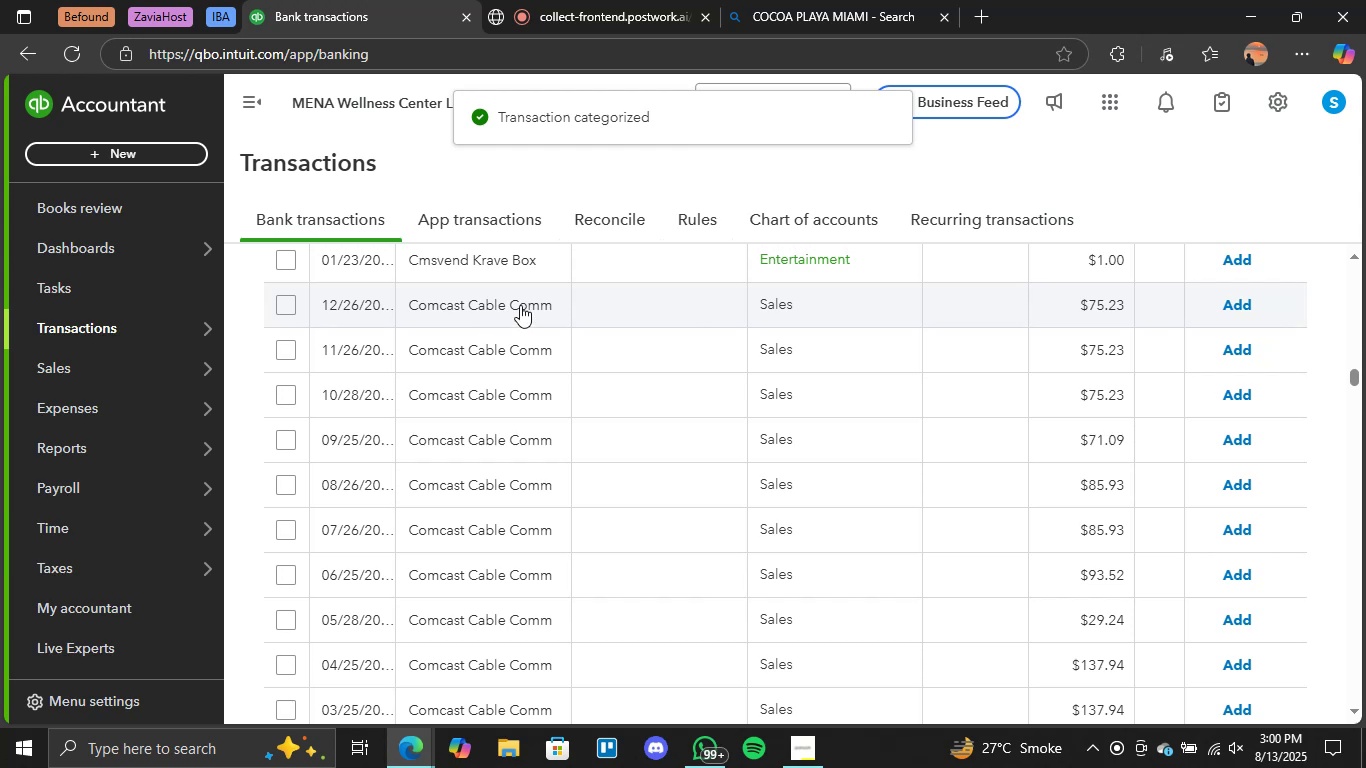 
left_click([494, 304])
 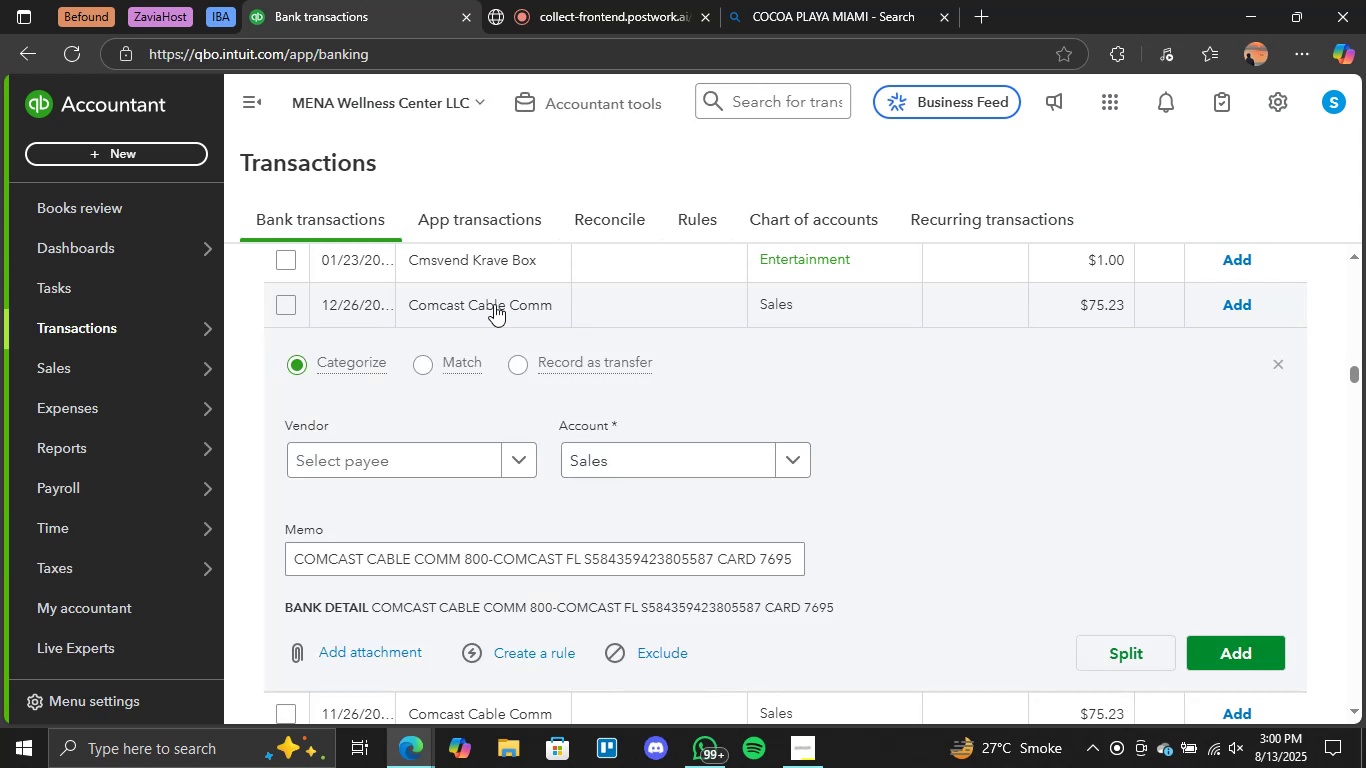 
wait(9.06)
 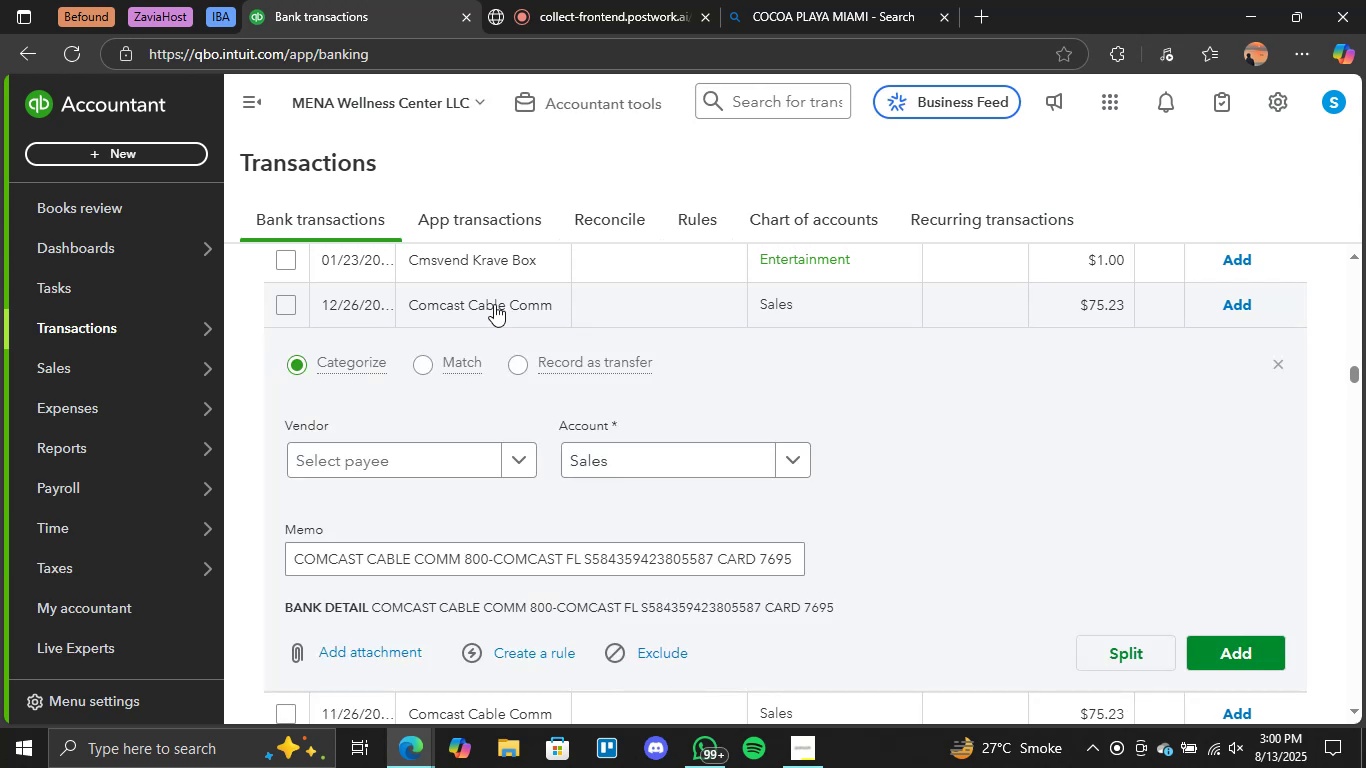 
left_click_drag(start_coordinate=[458, 555], to_coordinate=[264, 560])
 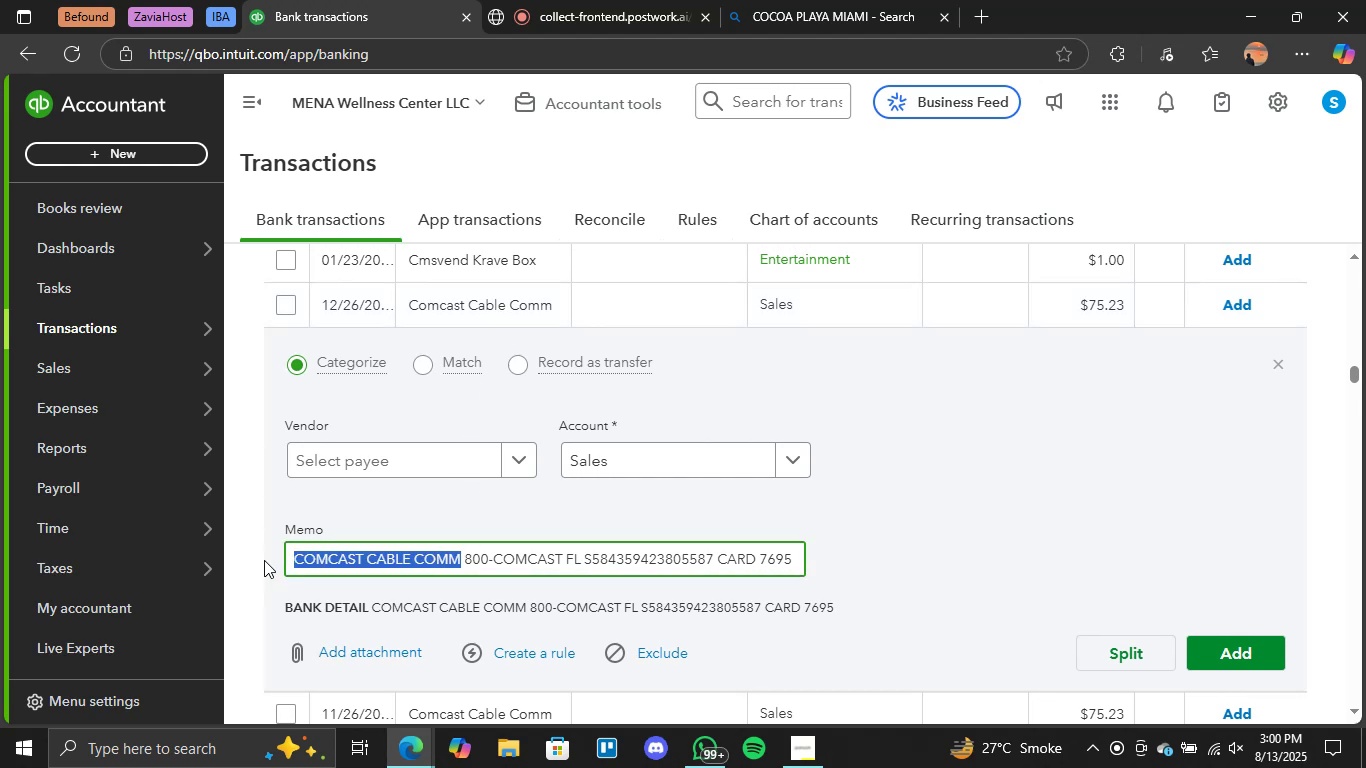 
key(Control+C)
 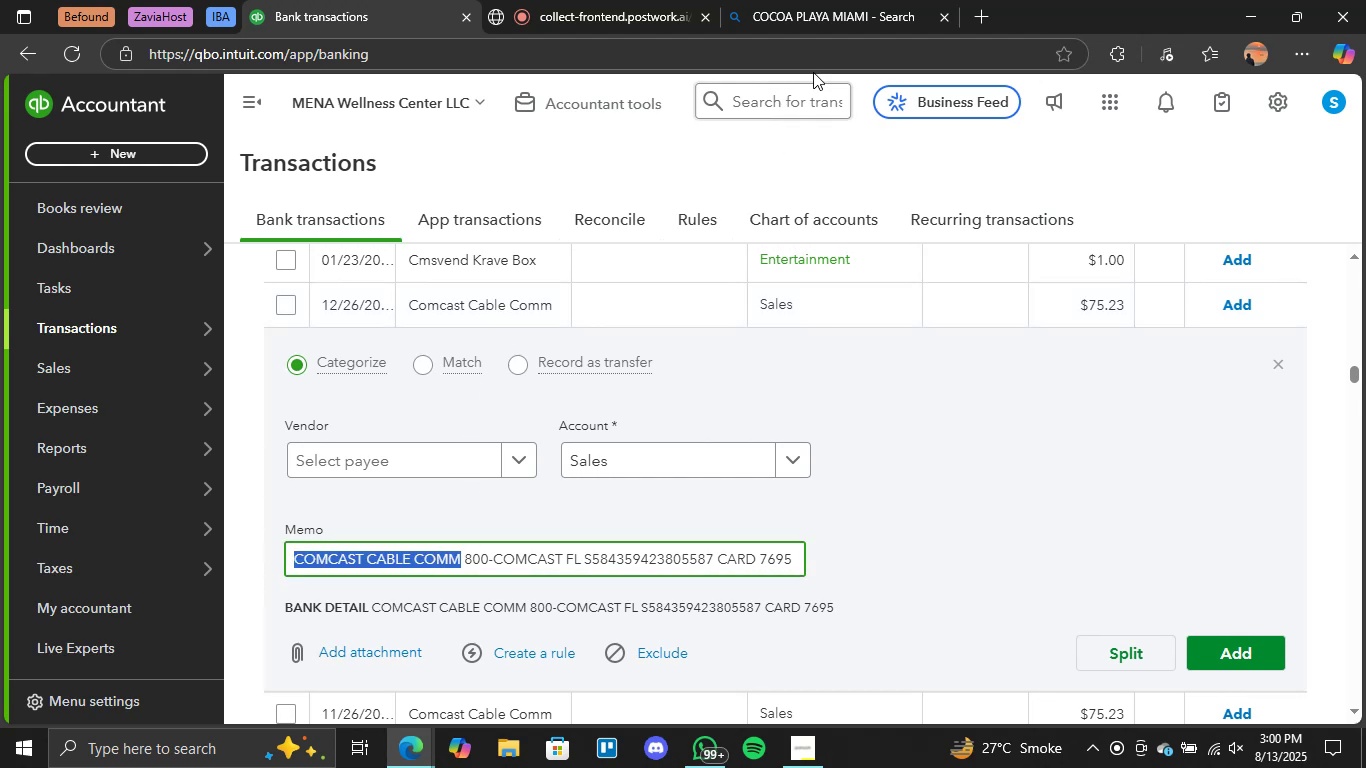 
left_click([872, 0])
 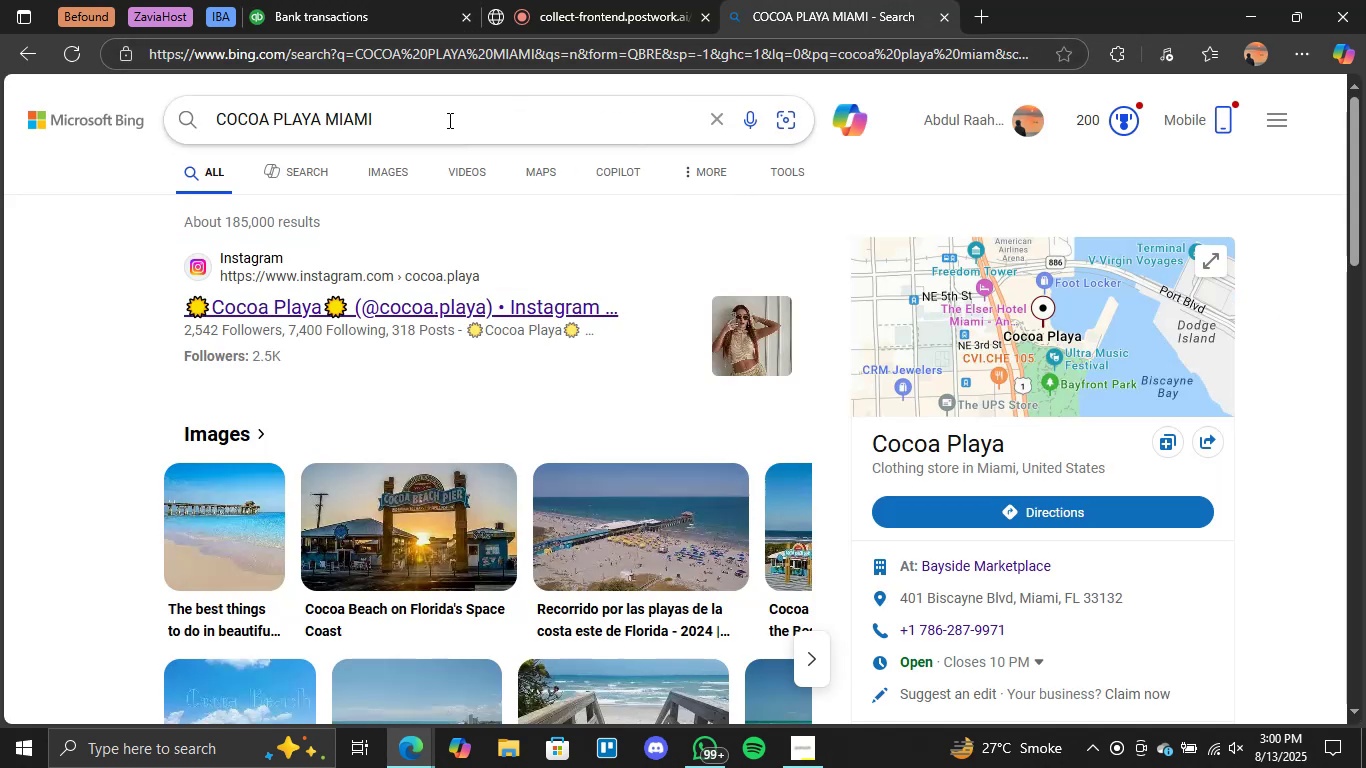 
double_click([447, 119])
 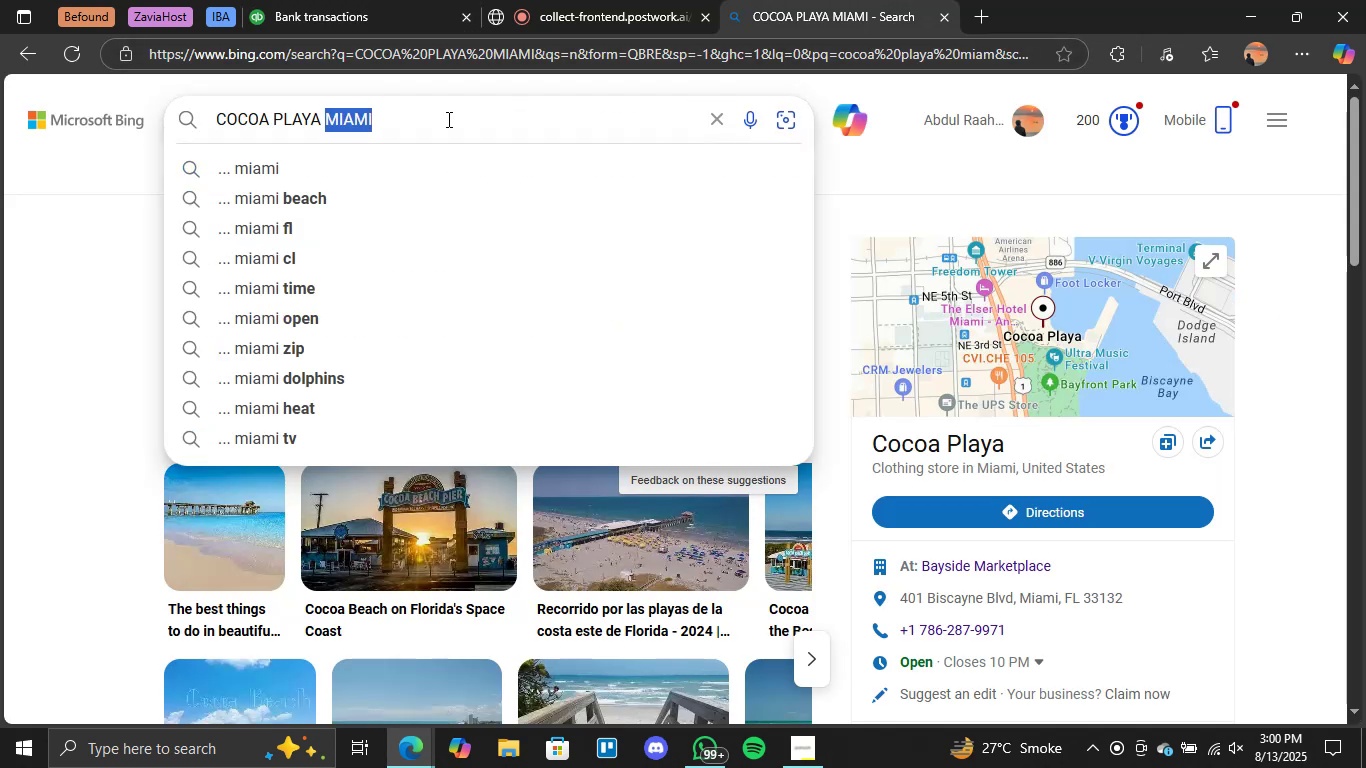 
triple_click([447, 119])
 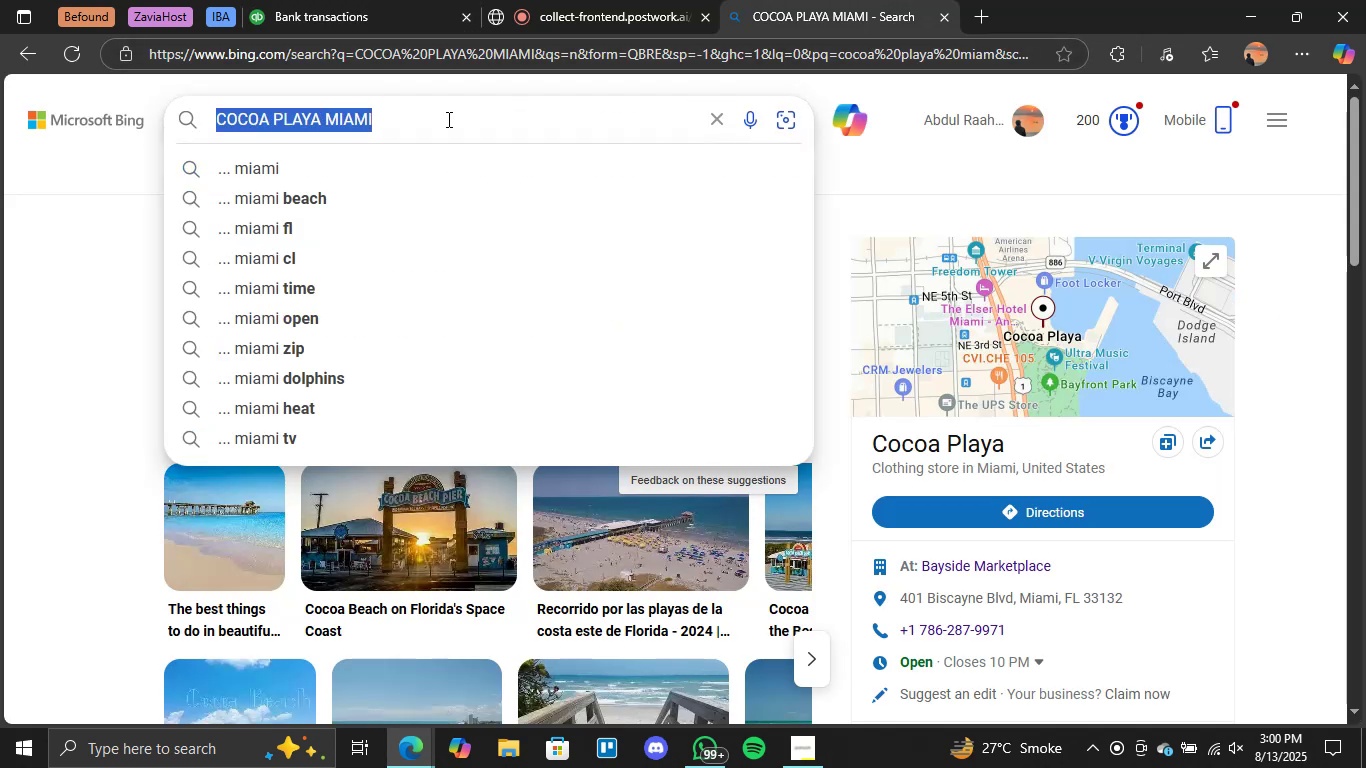 
key(Control+V)
 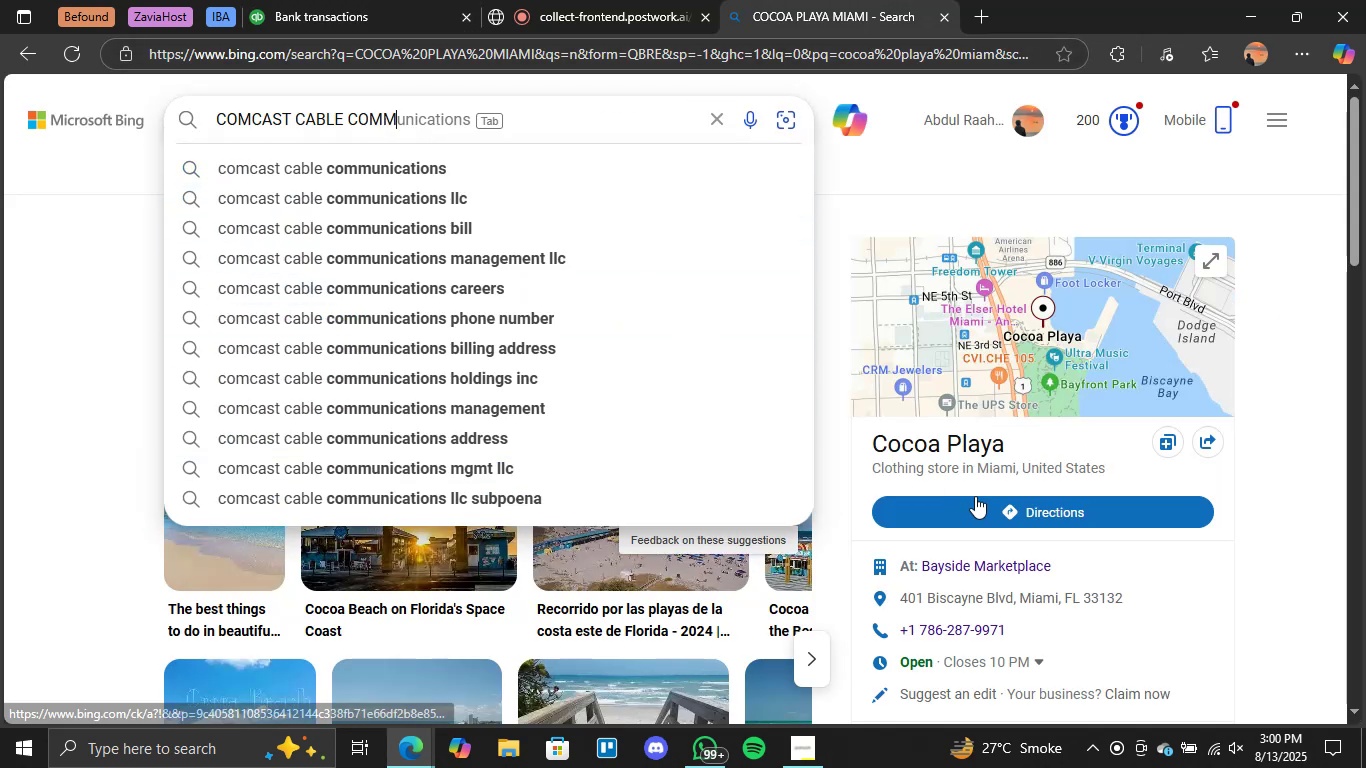 
key(Enter)
 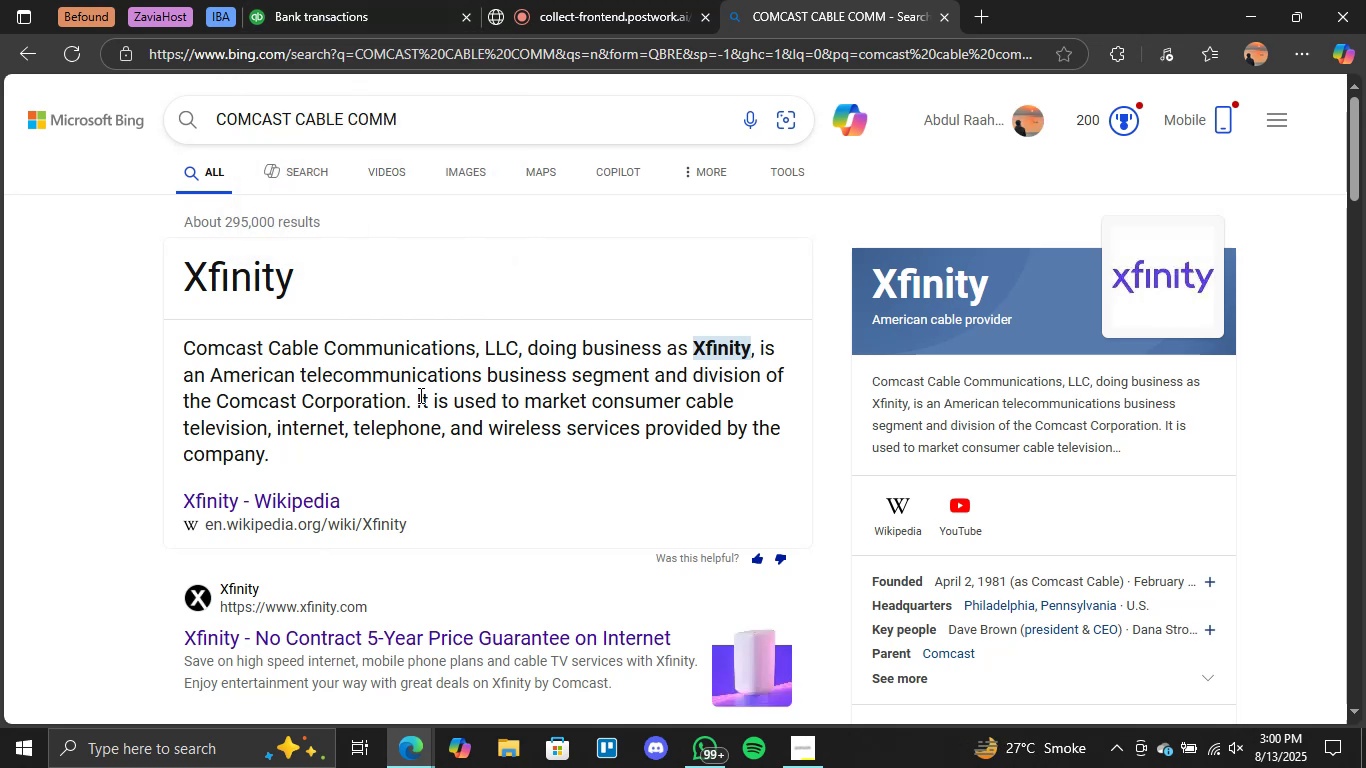 
wait(7.86)
 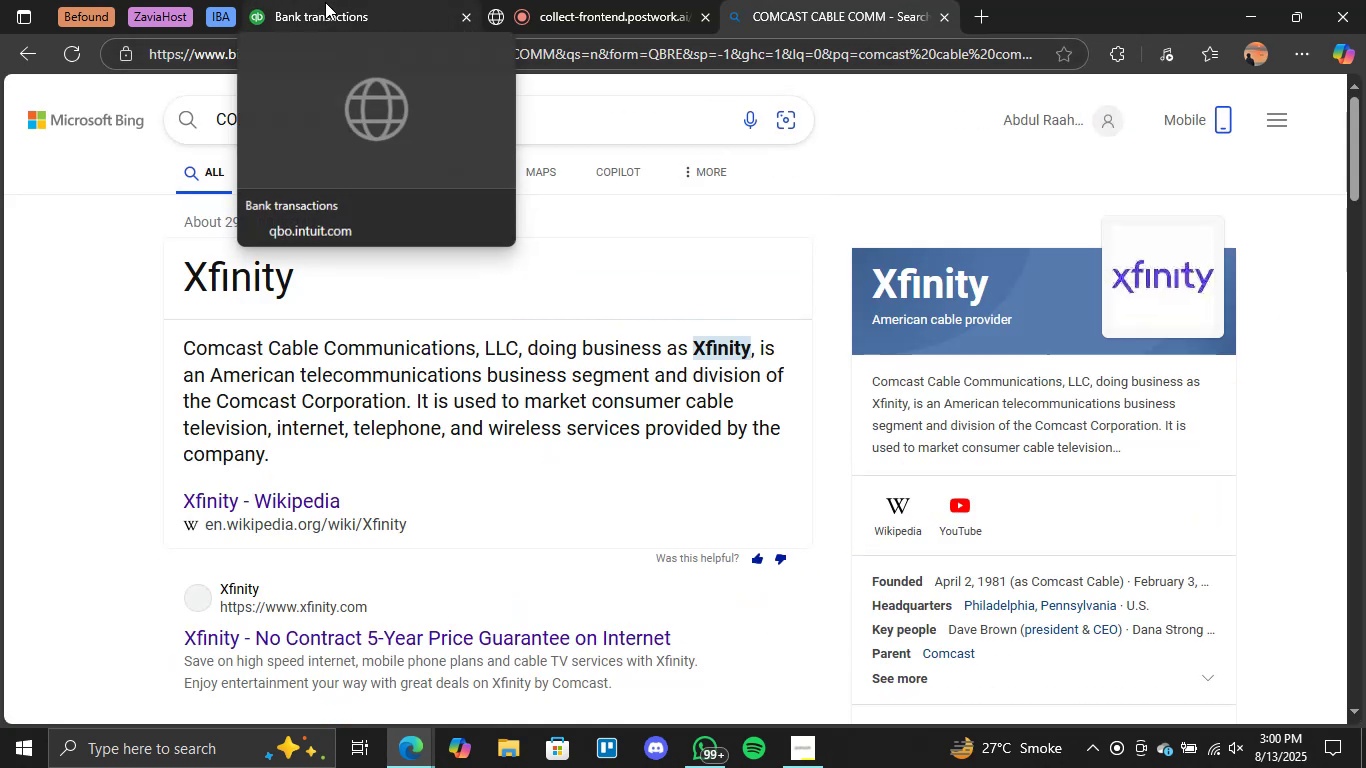 
left_click([342, 6])
 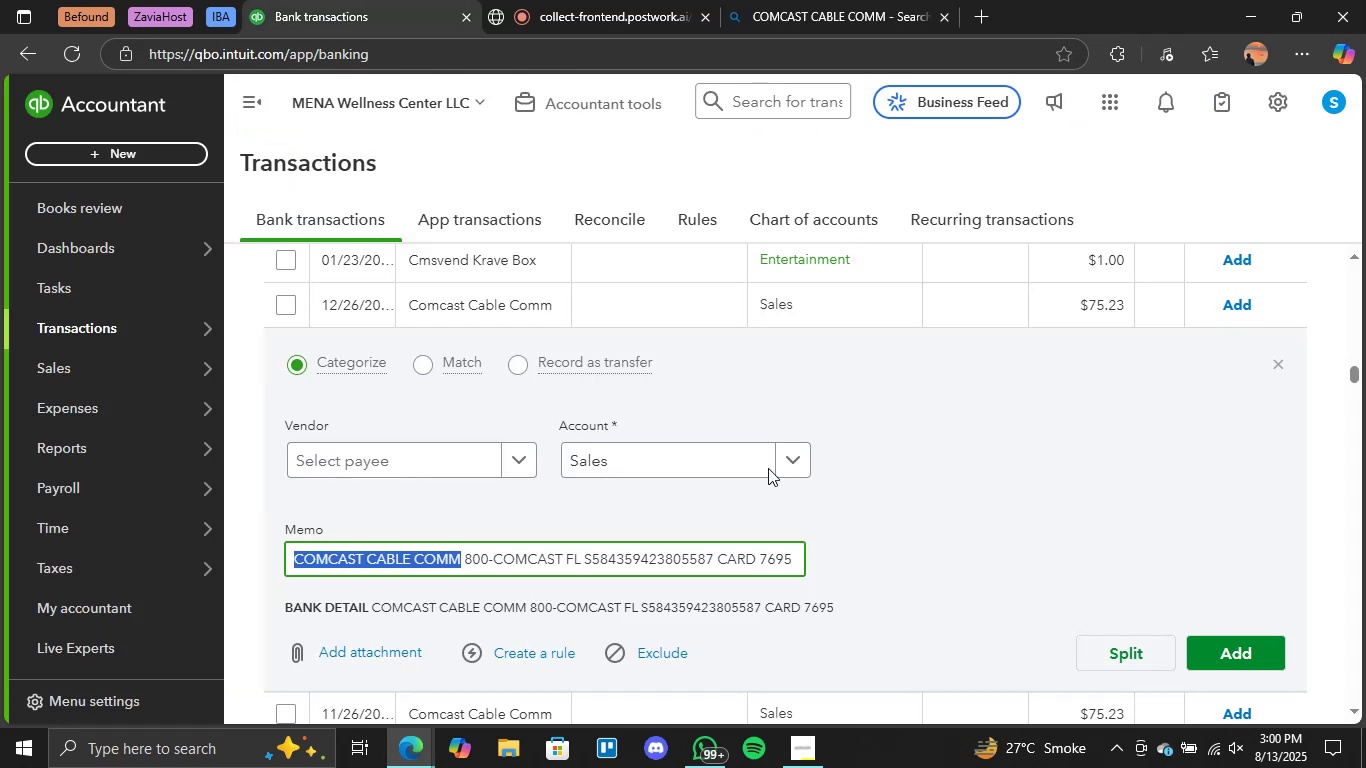 
left_click([789, 461])
 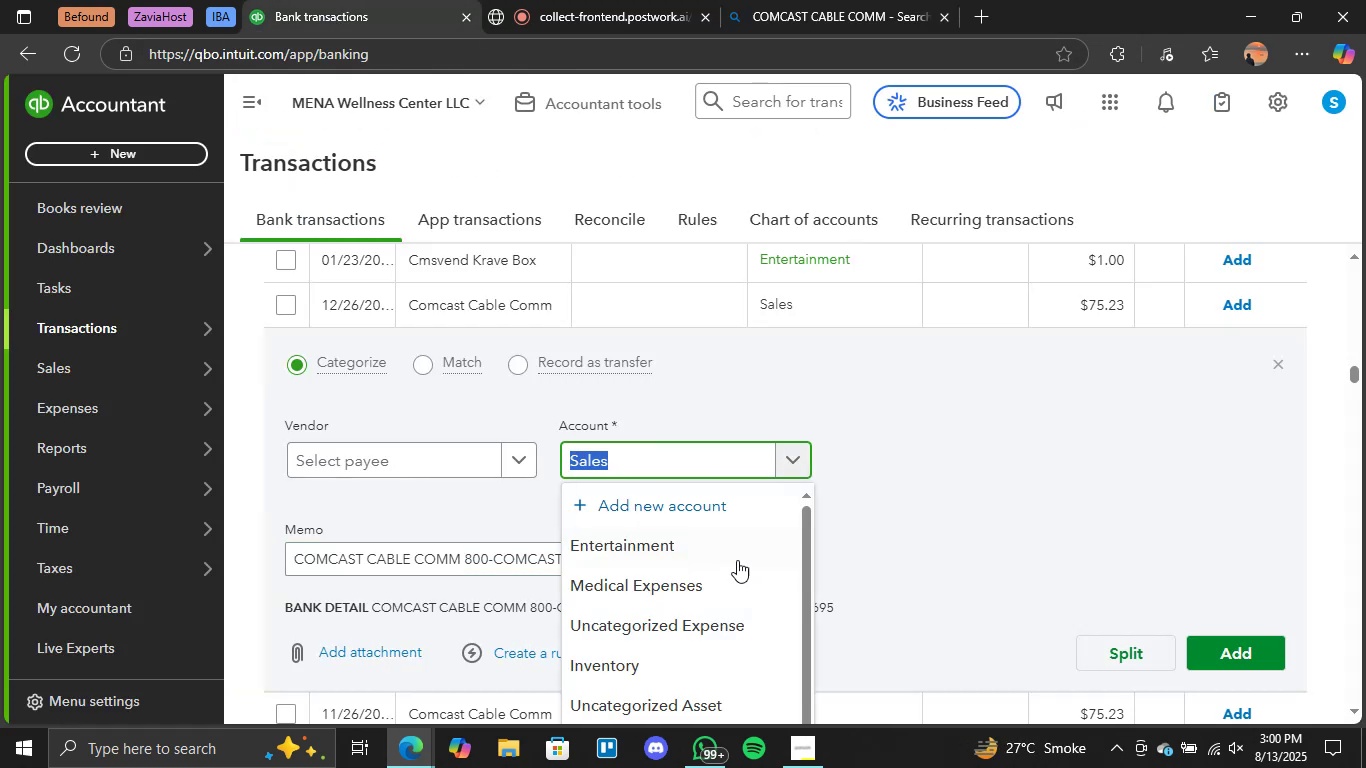 
scroll: coordinate [710, 591], scroll_direction: down, amount: 1.0
 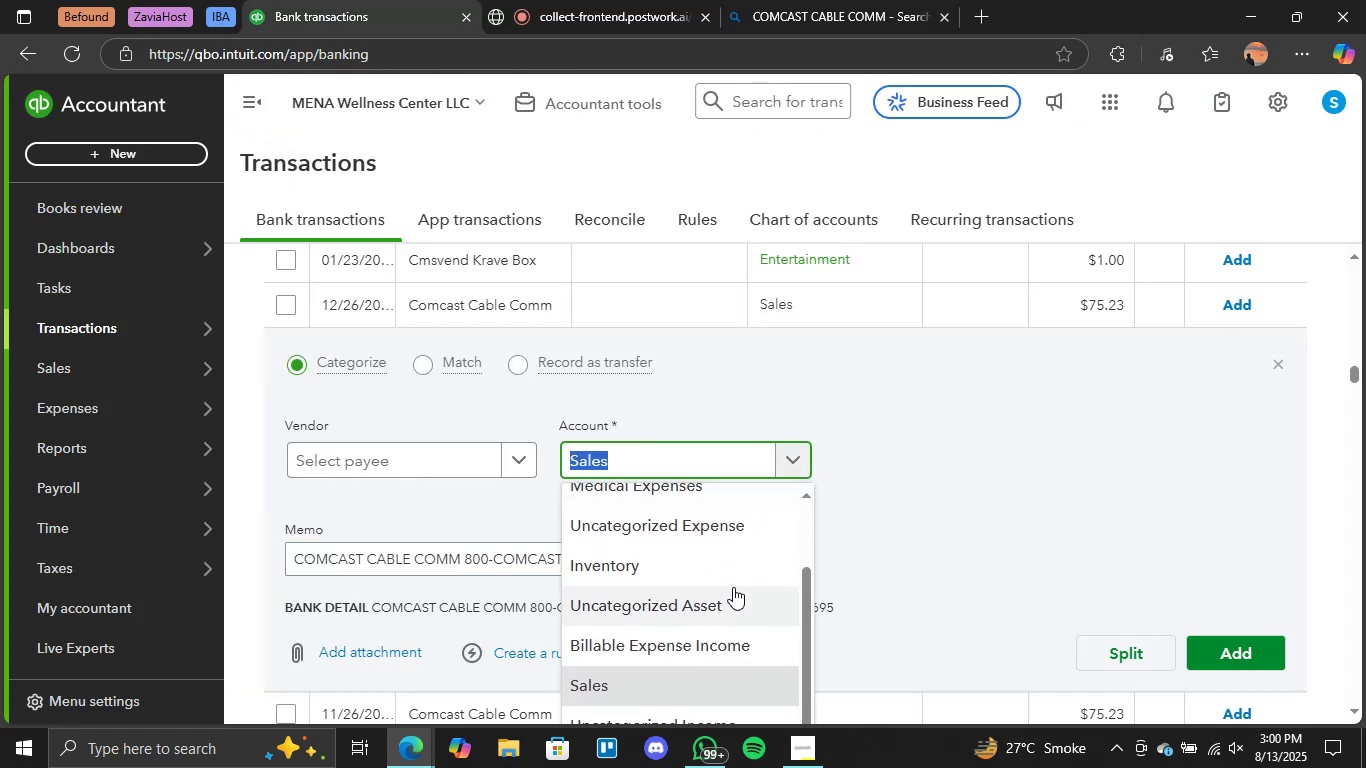 
scroll: coordinate [717, 586], scroll_direction: up, amount: 1.0
 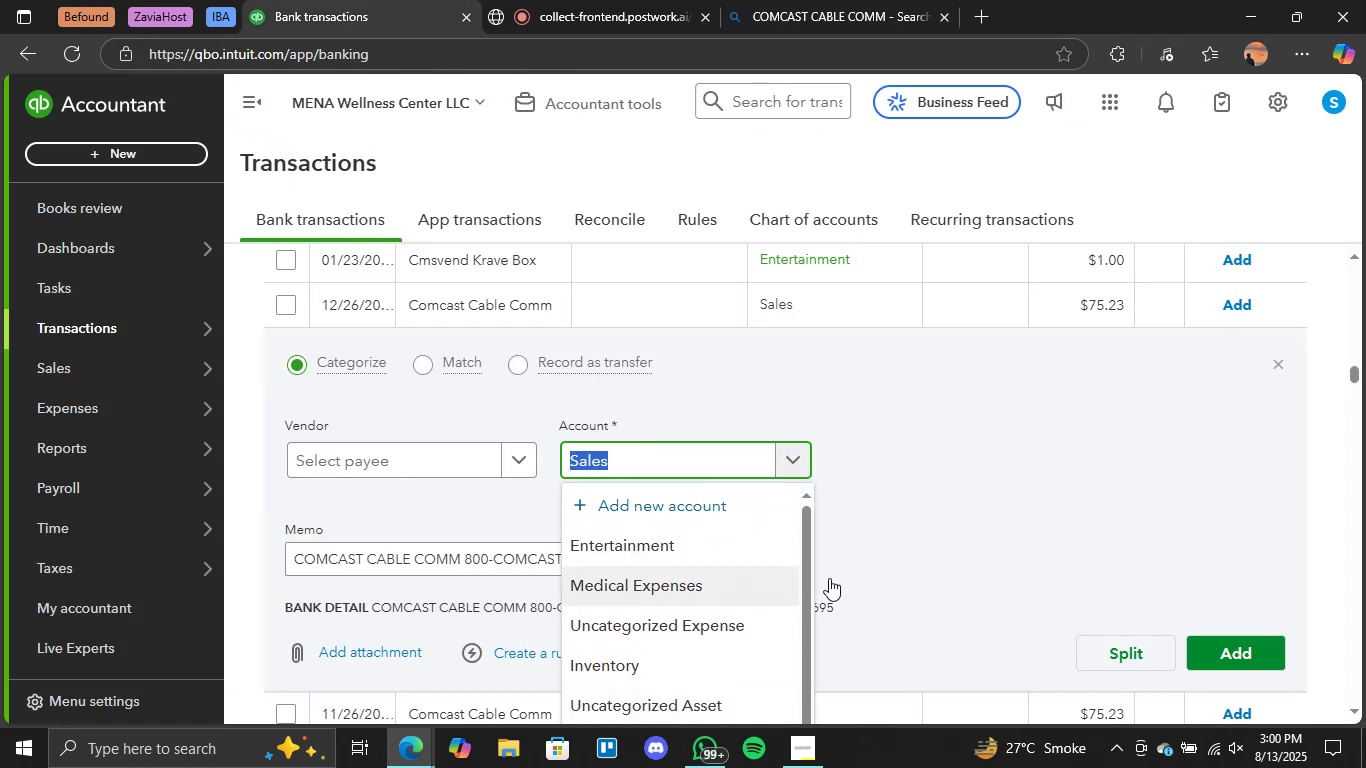 
scroll: coordinate [908, 422], scroll_direction: down, amount: 5.0
 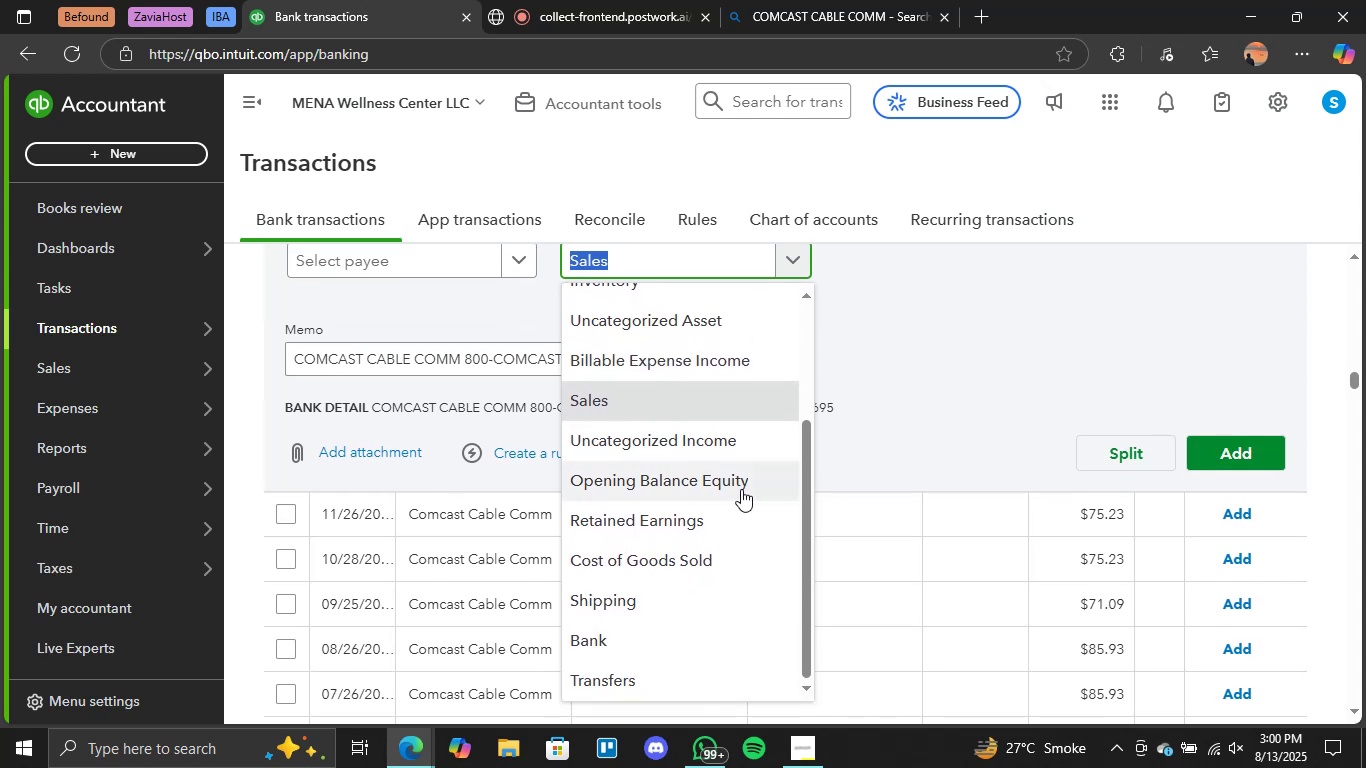 
scroll: coordinate [671, 445], scroll_direction: up, amount: 4.0
 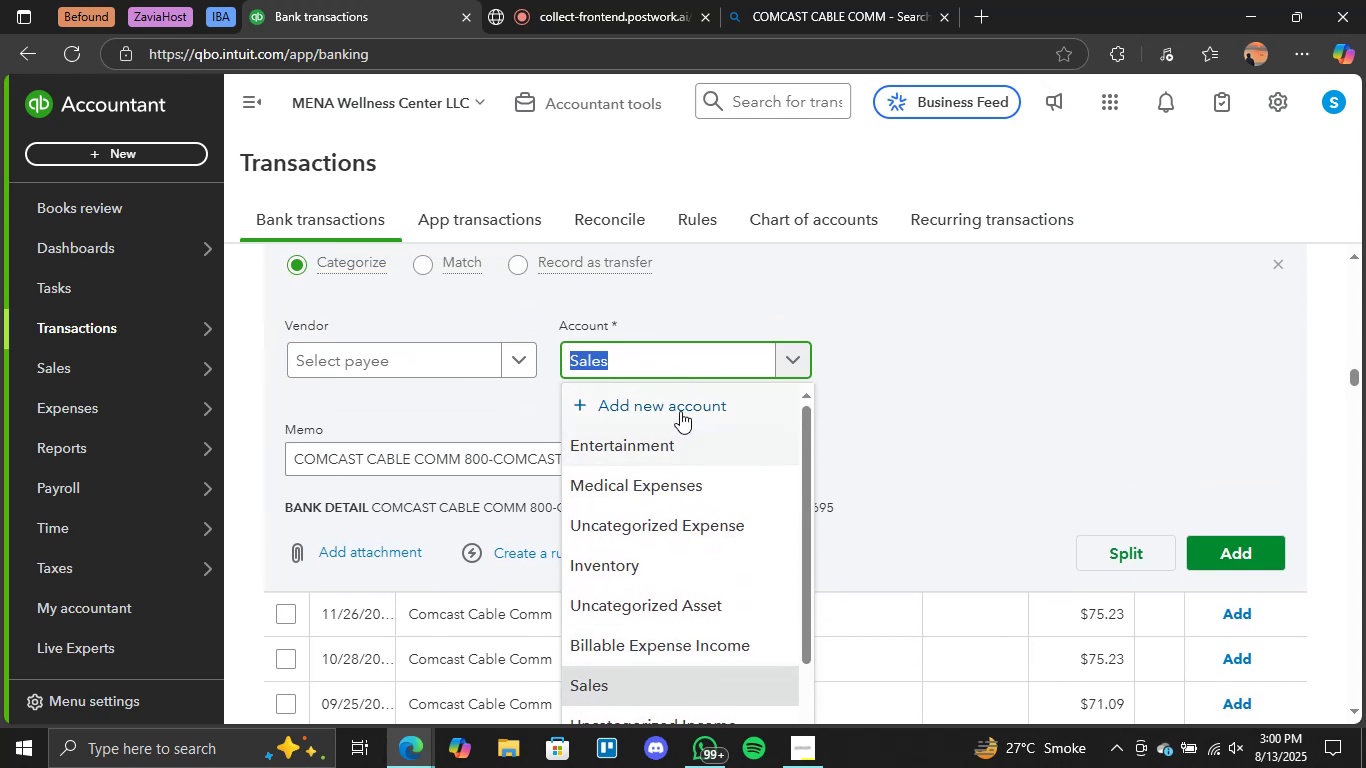 
left_click([685, 407])
 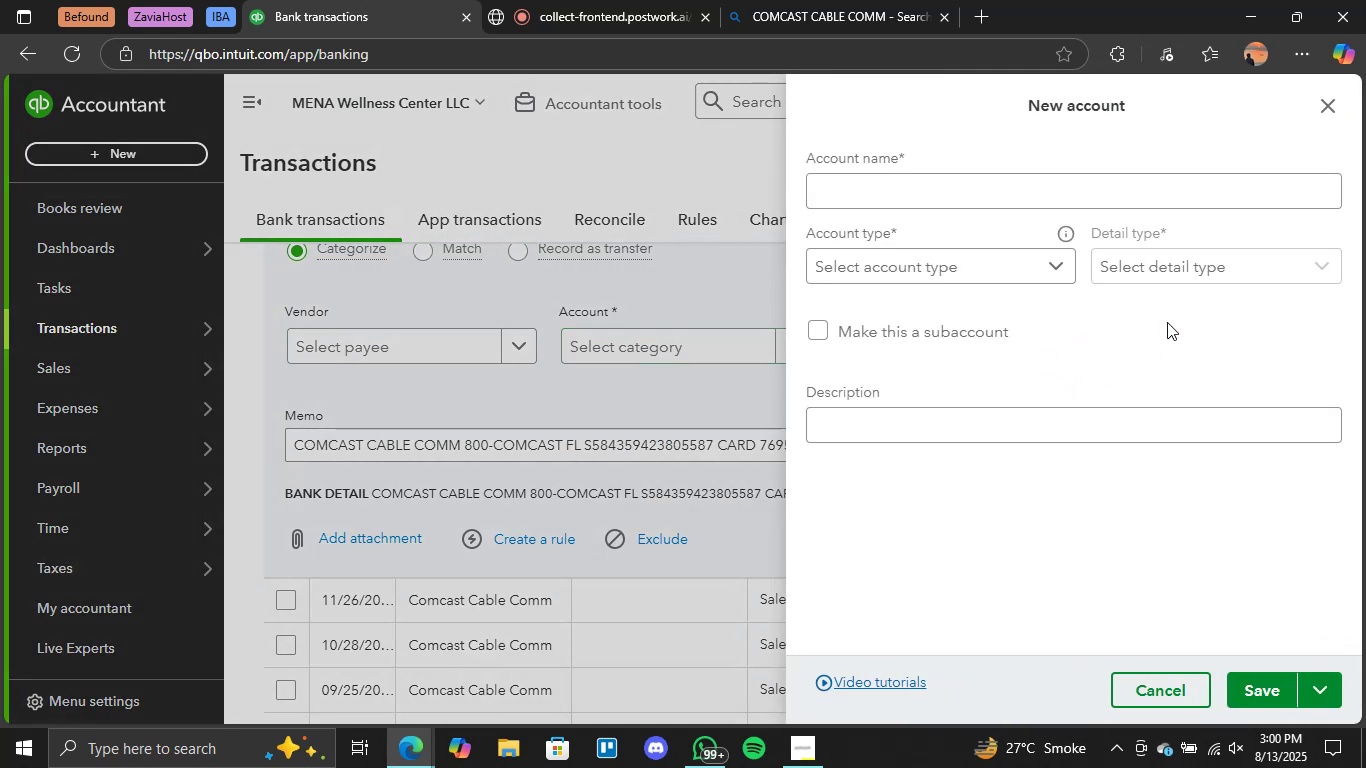 
wait(5.52)
 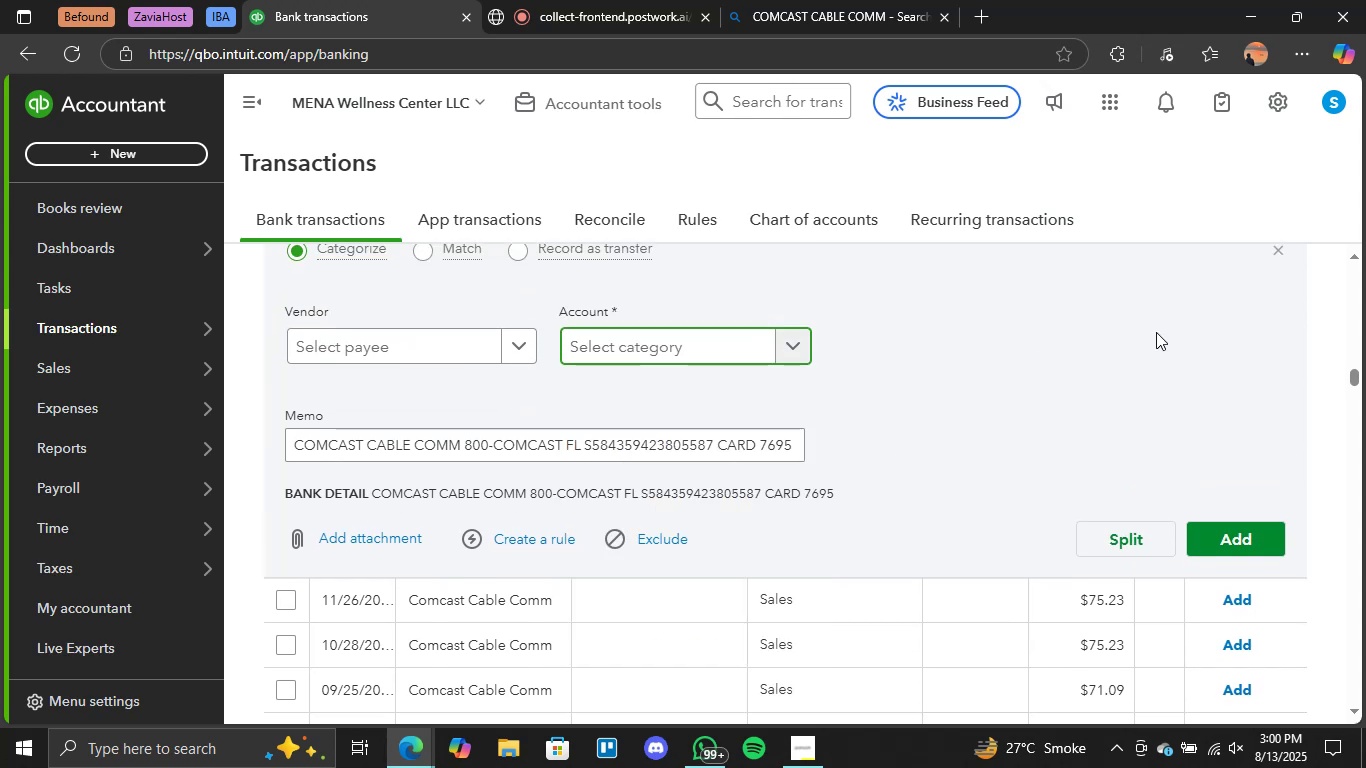 
left_click([1003, 184])
 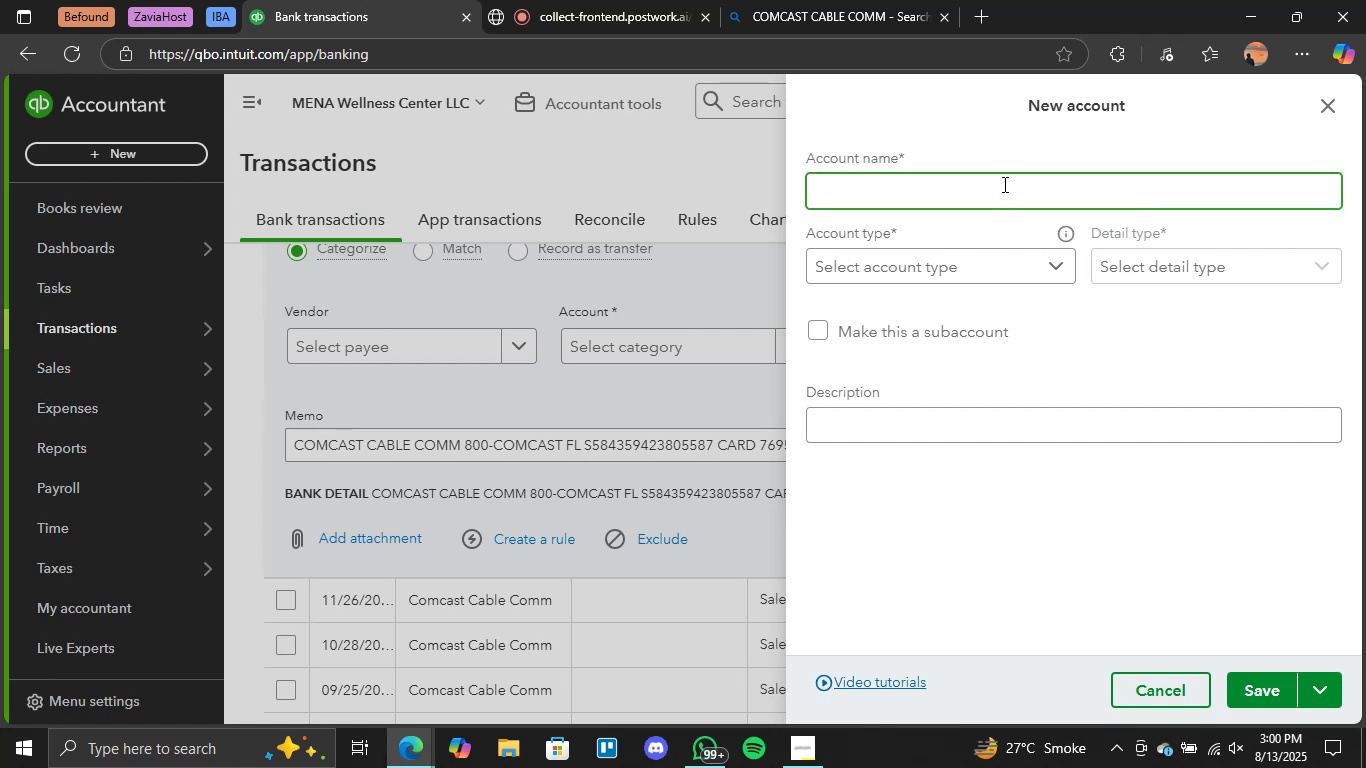 
type(Internet Exps)
key(Backspace)
type(enses)
 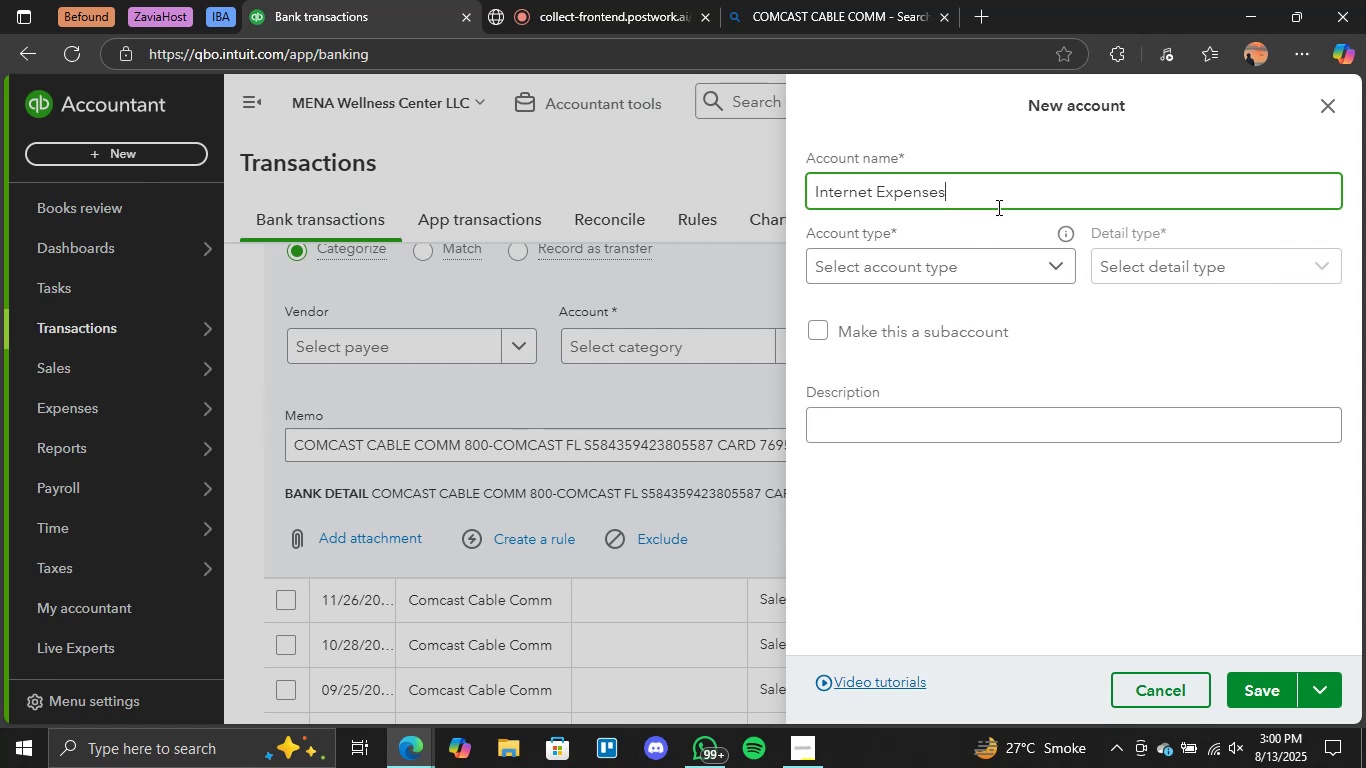 
wait(5.8)
 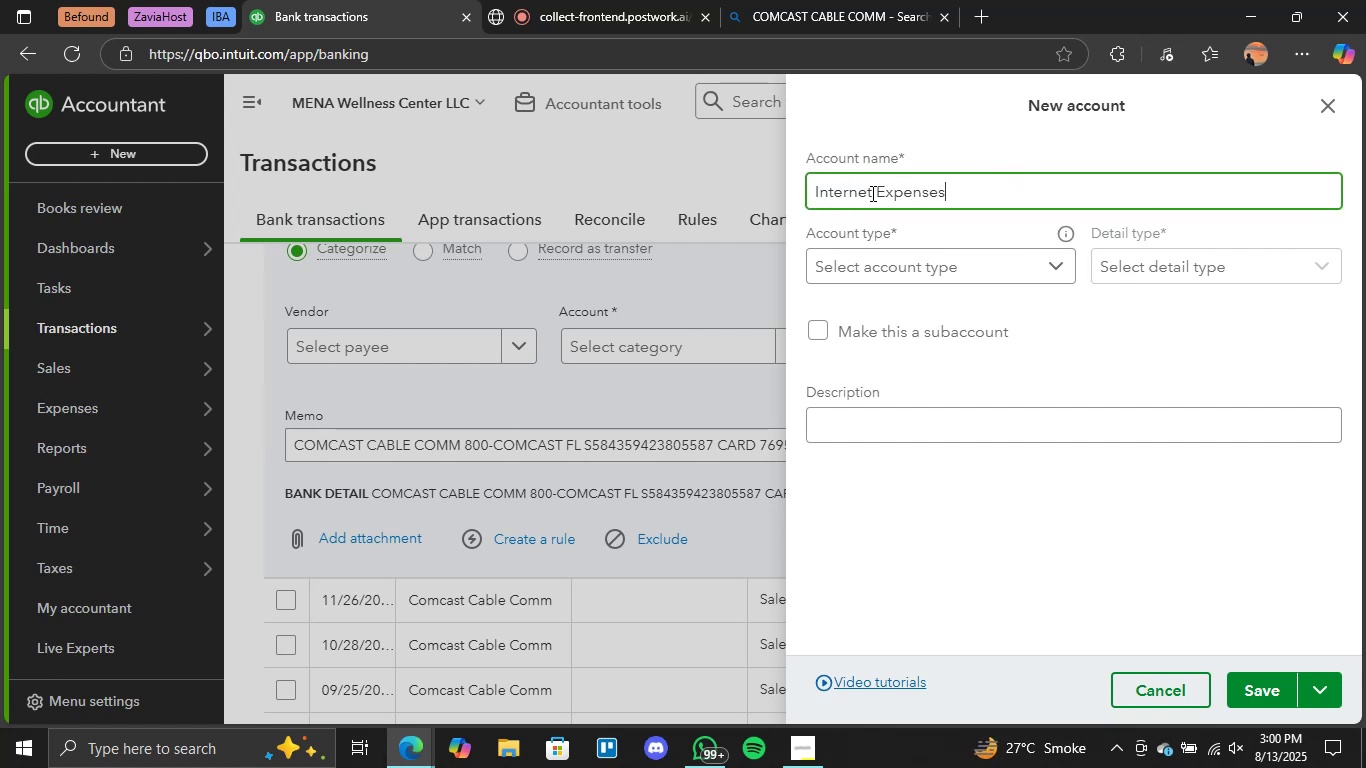 
left_click([1062, 265])
 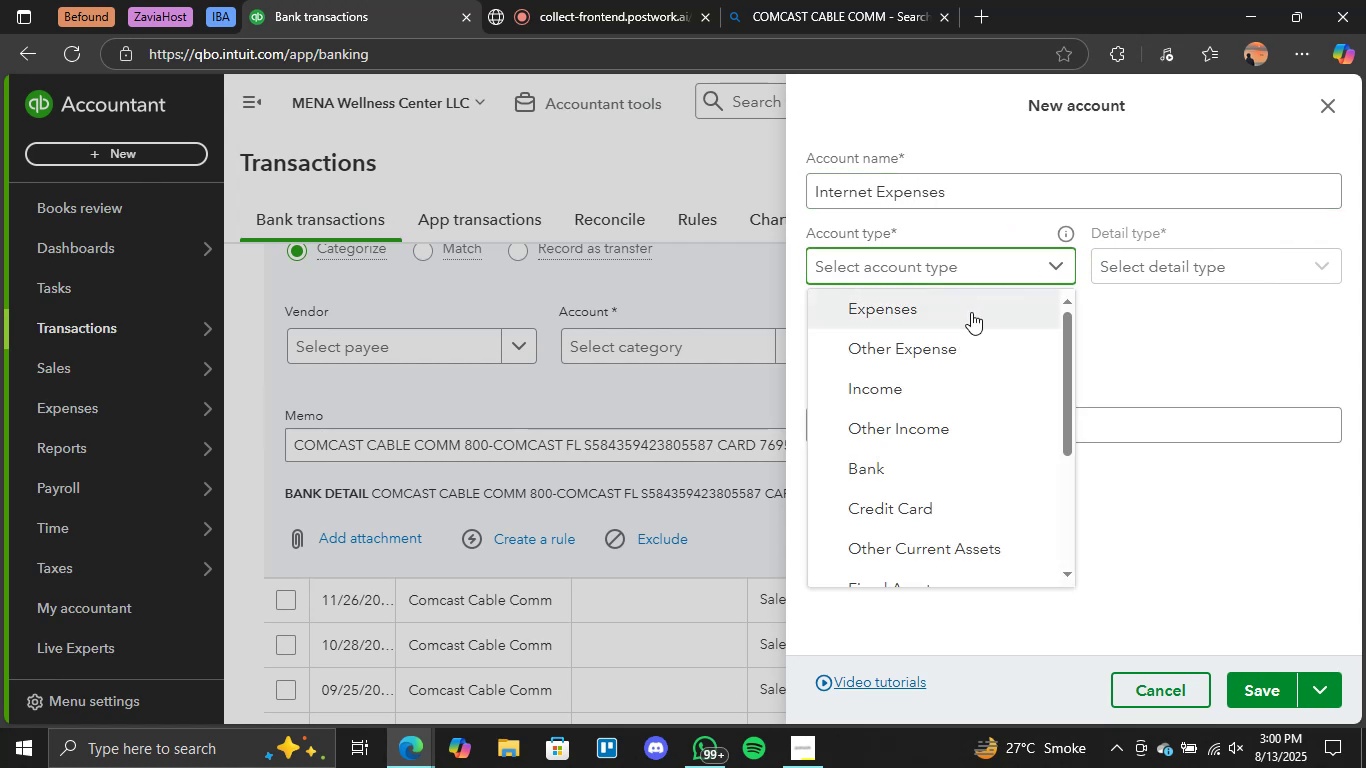 
left_click([970, 318])
 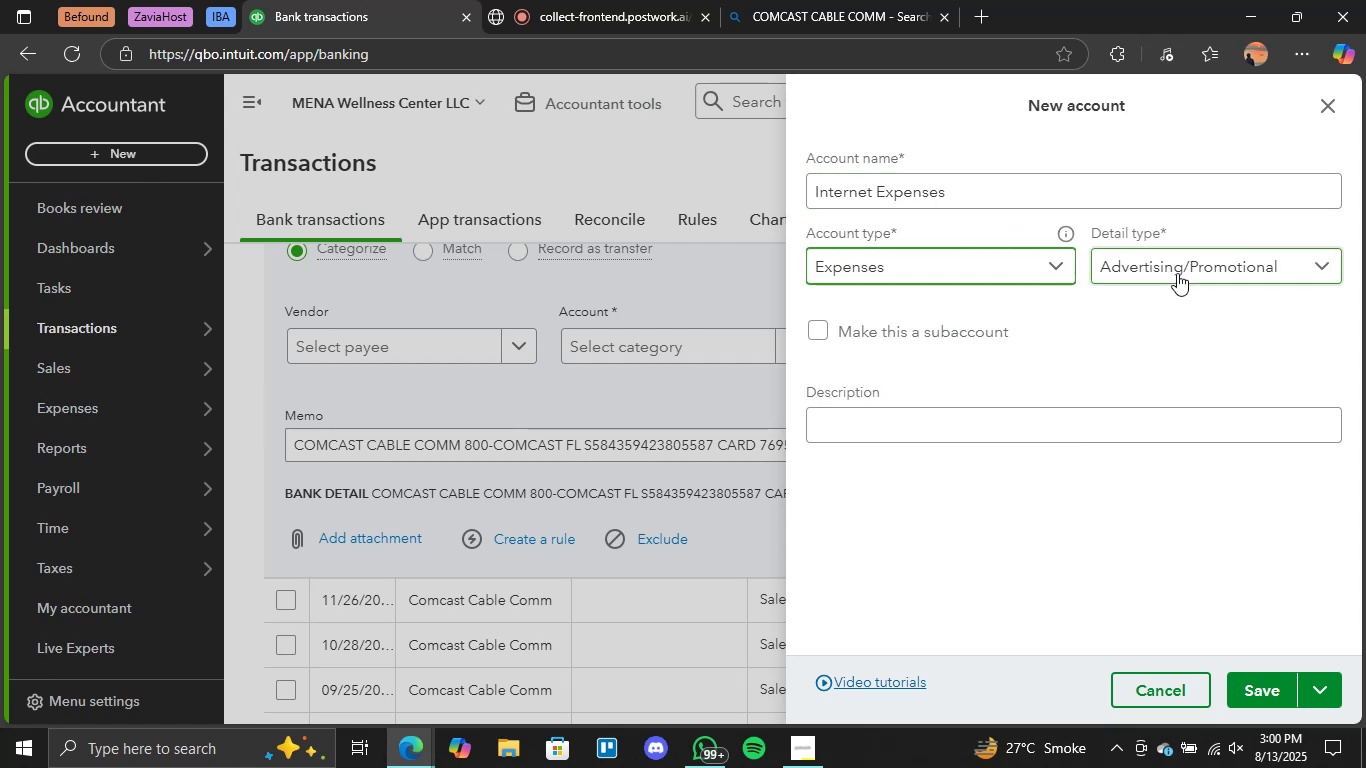 
left_click([1193, 268])
 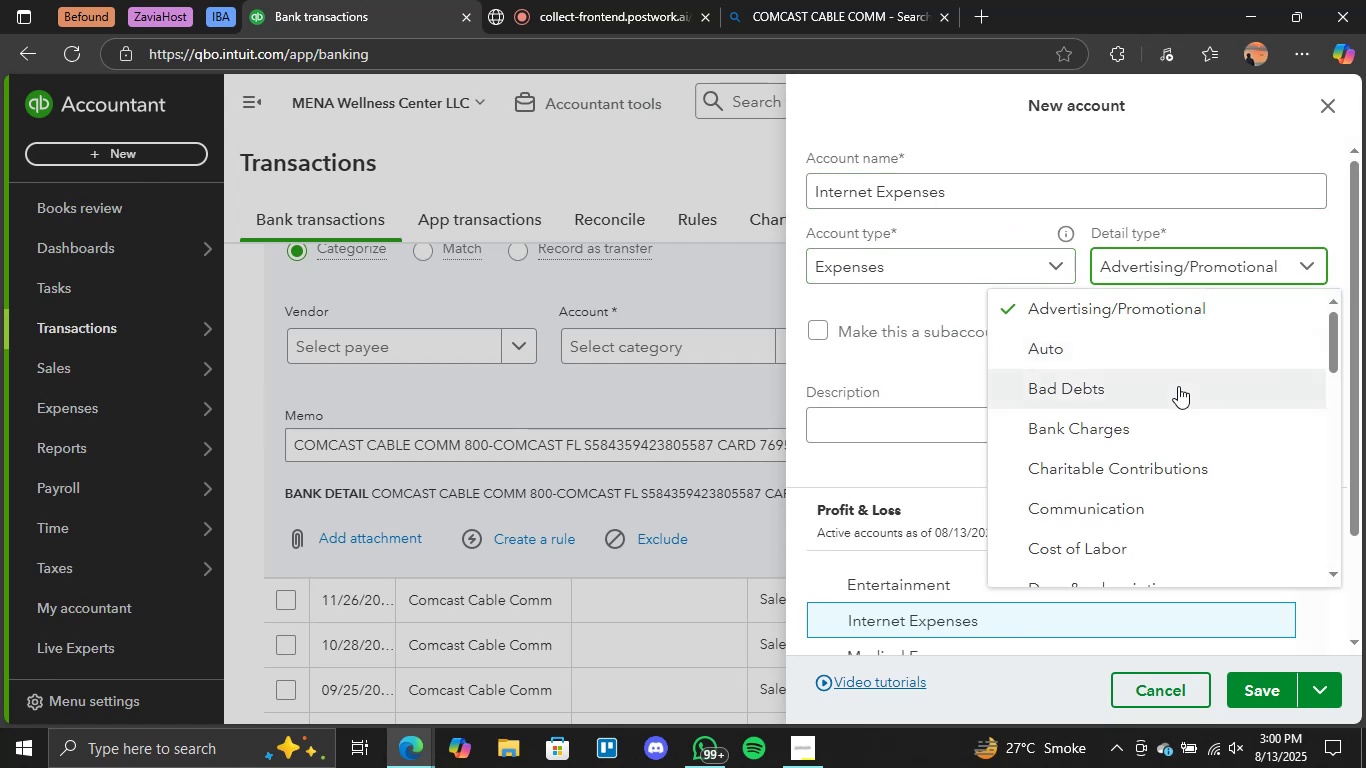 
scroll: coordinate [1166, 447], scroll_direction: down, amount: 8.0
 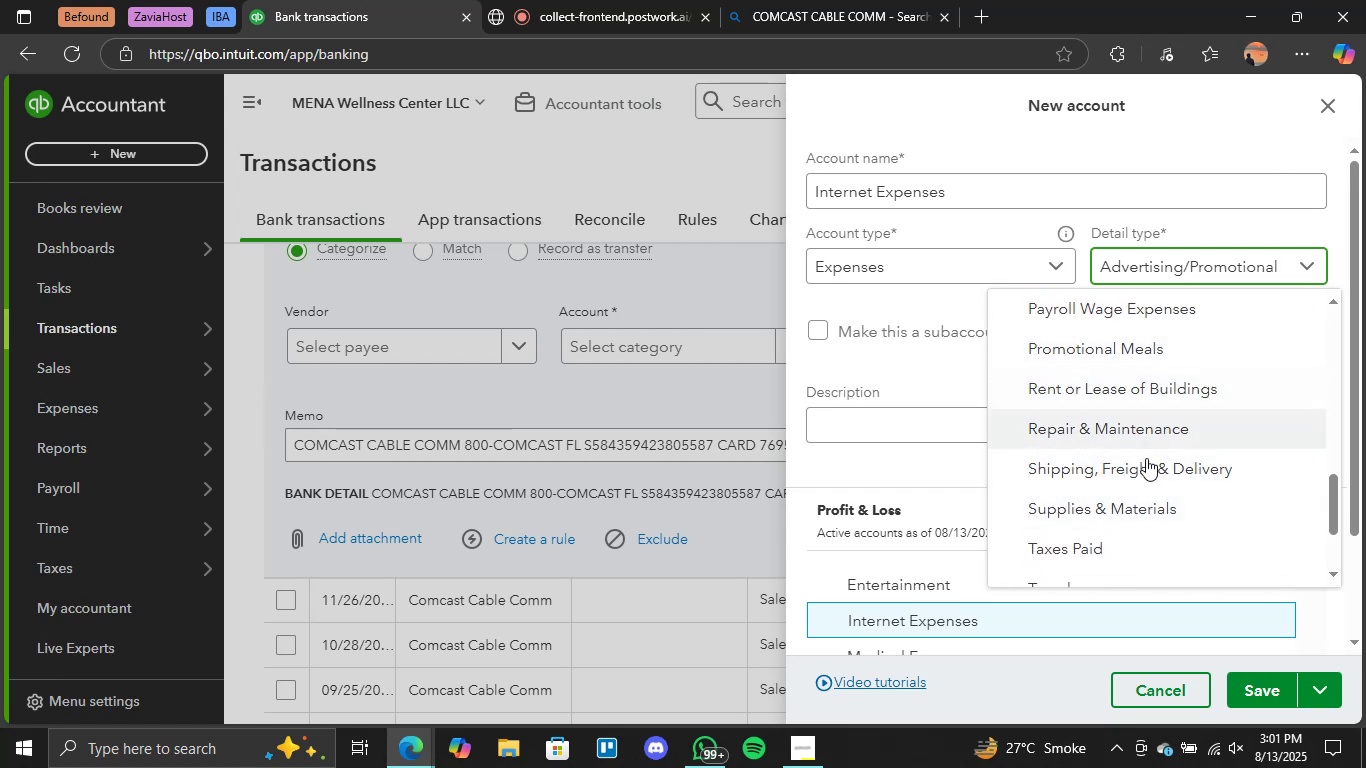 
scroll: coordinate [1130, 380], scroll_direction: down, amount: 2.0
 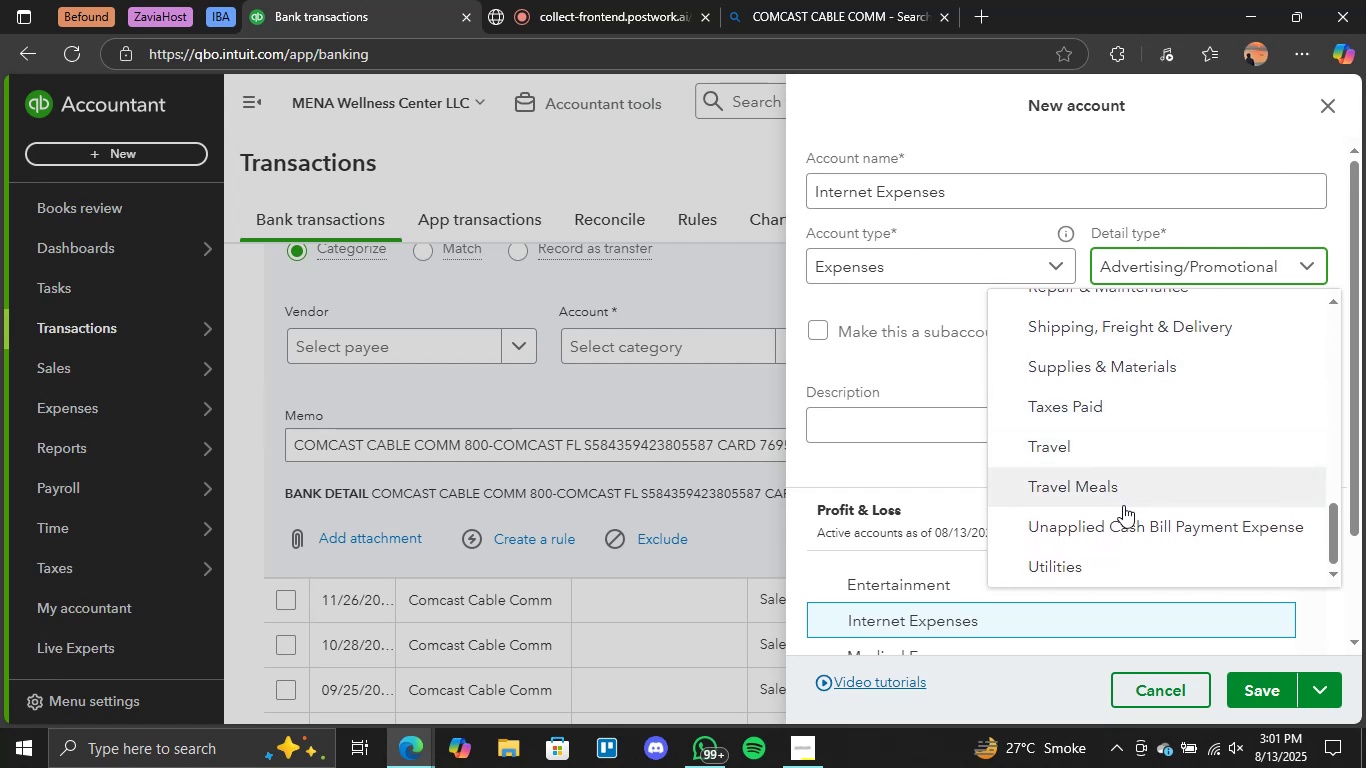 
scroll: coordinate [1153, 507], scroll_direction: up, amount: 1.0
 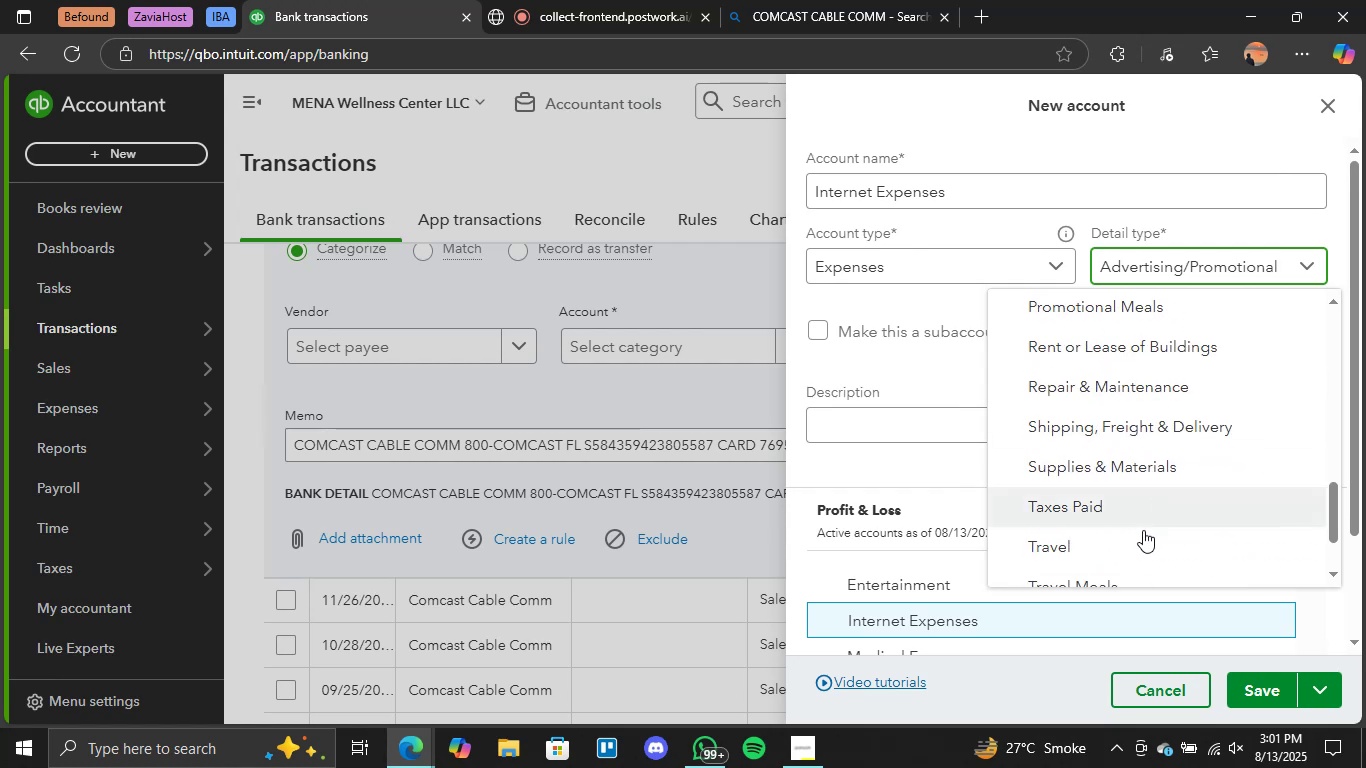 
scroll: coordinate [1116, 557], scroll_direction: down, amount: 1.0
 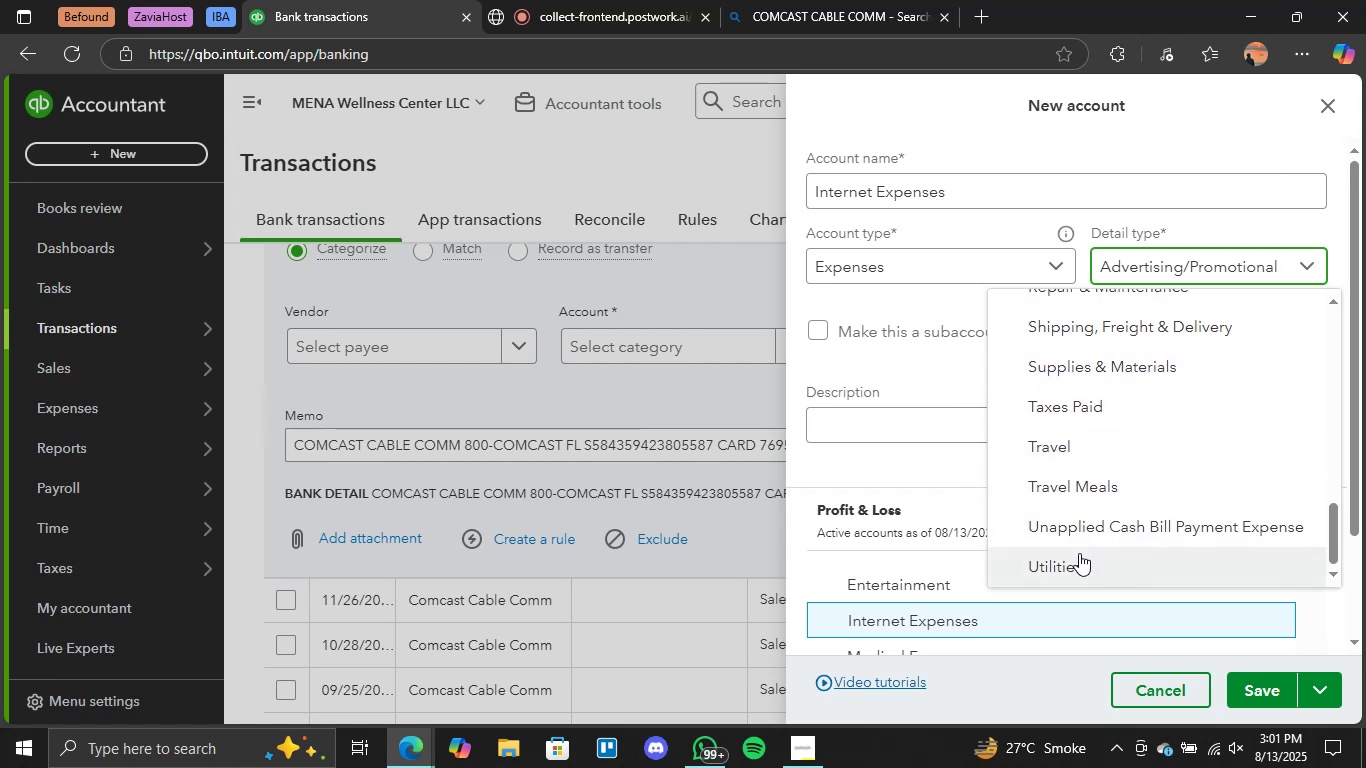 
left_click([1079, 553])
 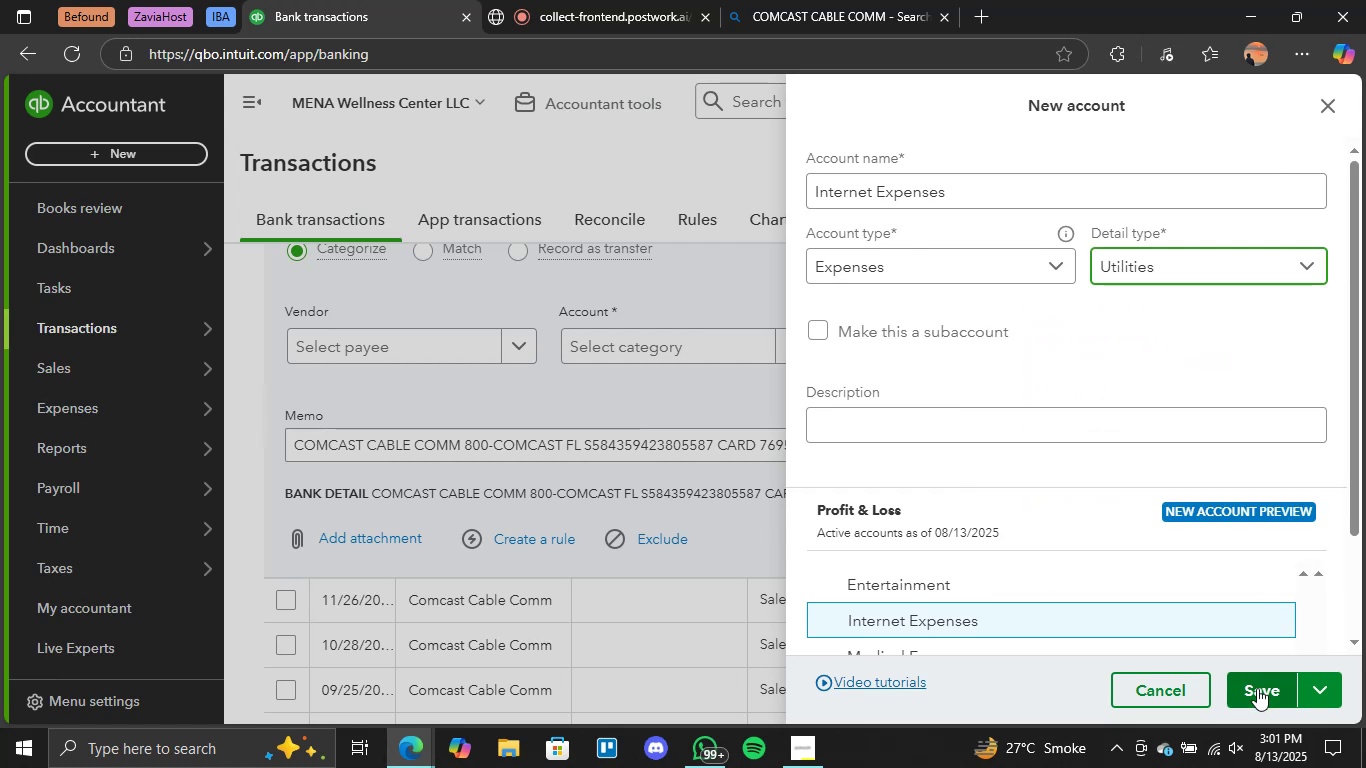 
left_click([1257, 688])
 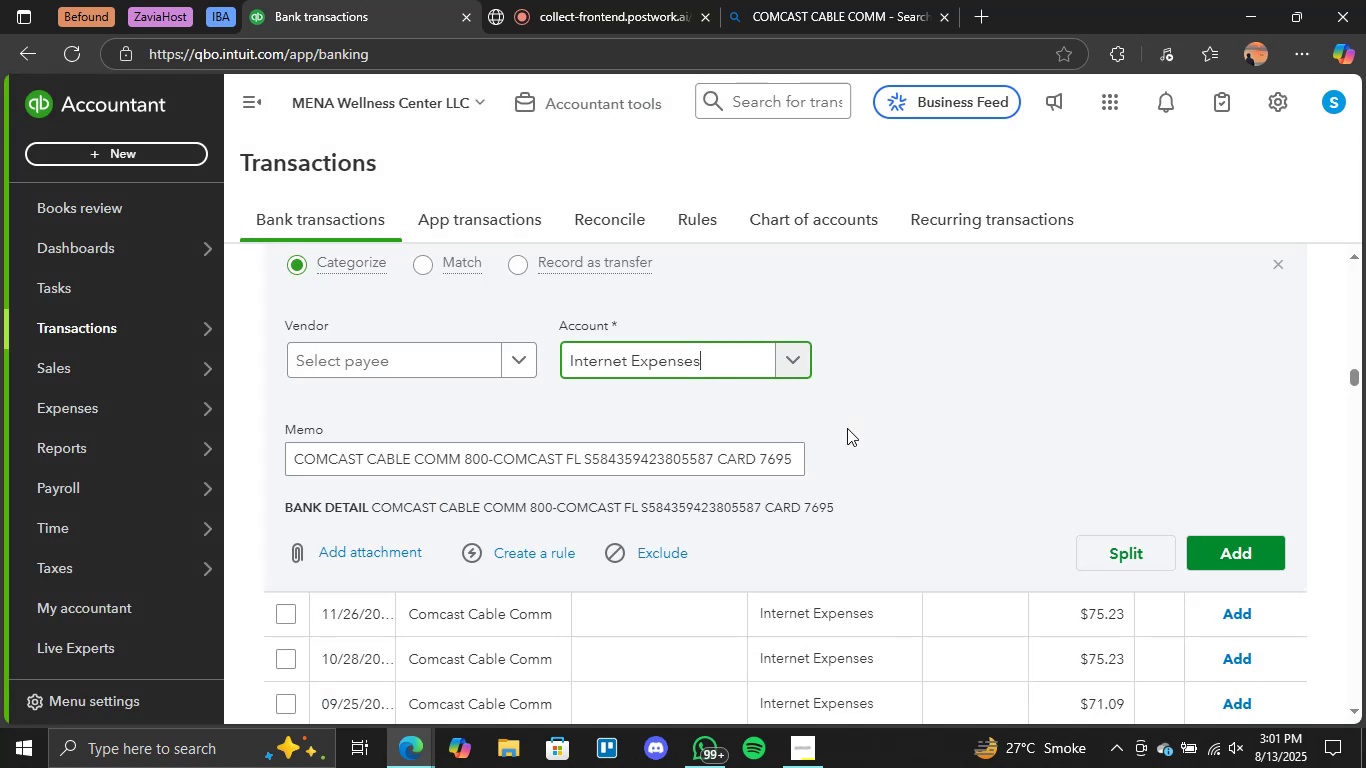 
wait(9.54)
 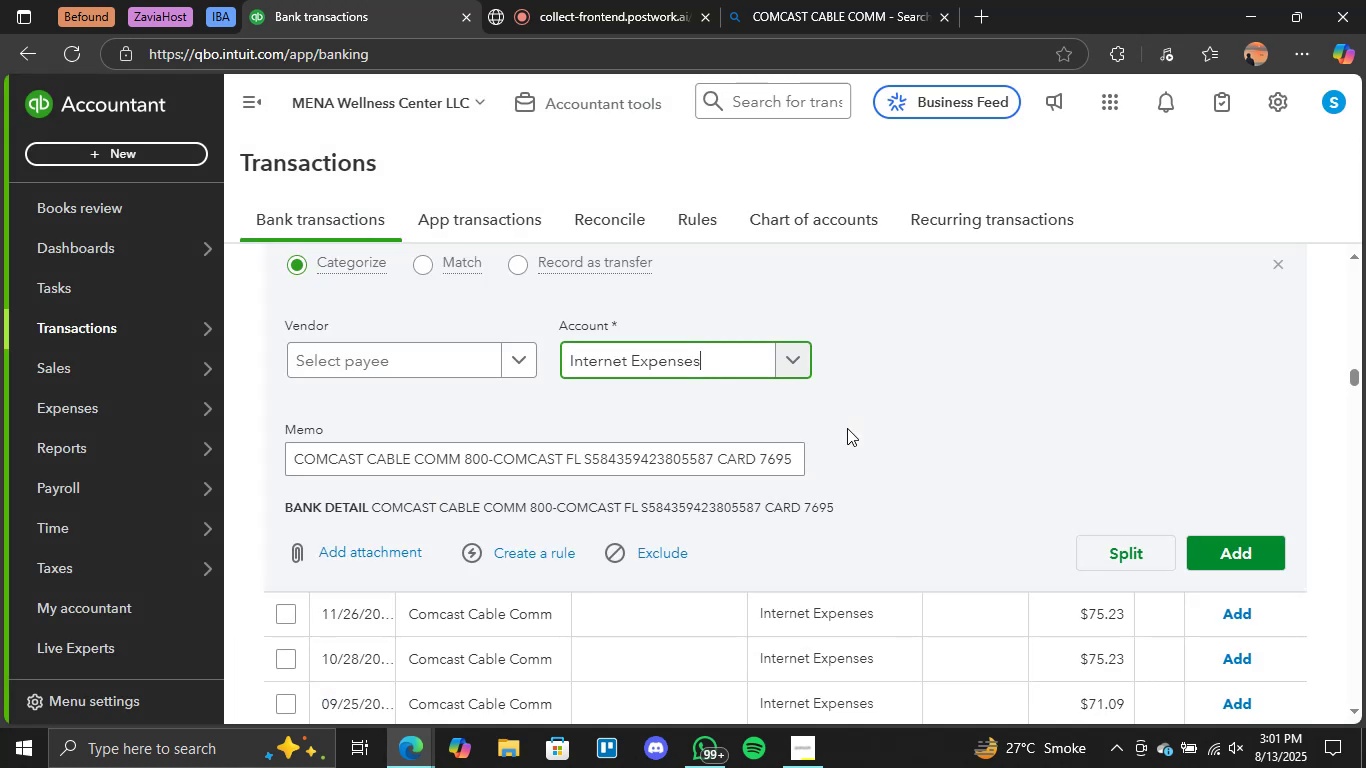 
left_click([1237, 552])
 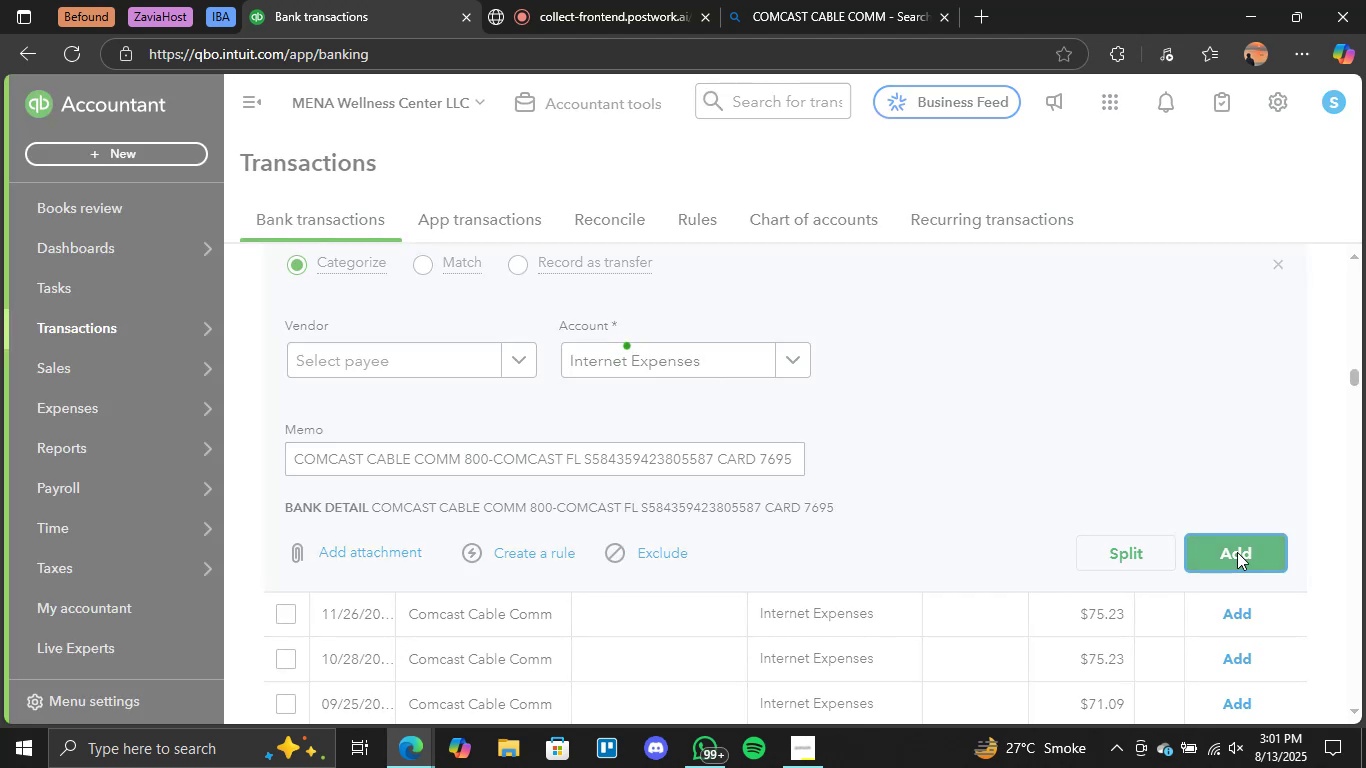 
mouse_move([1105, 325])
 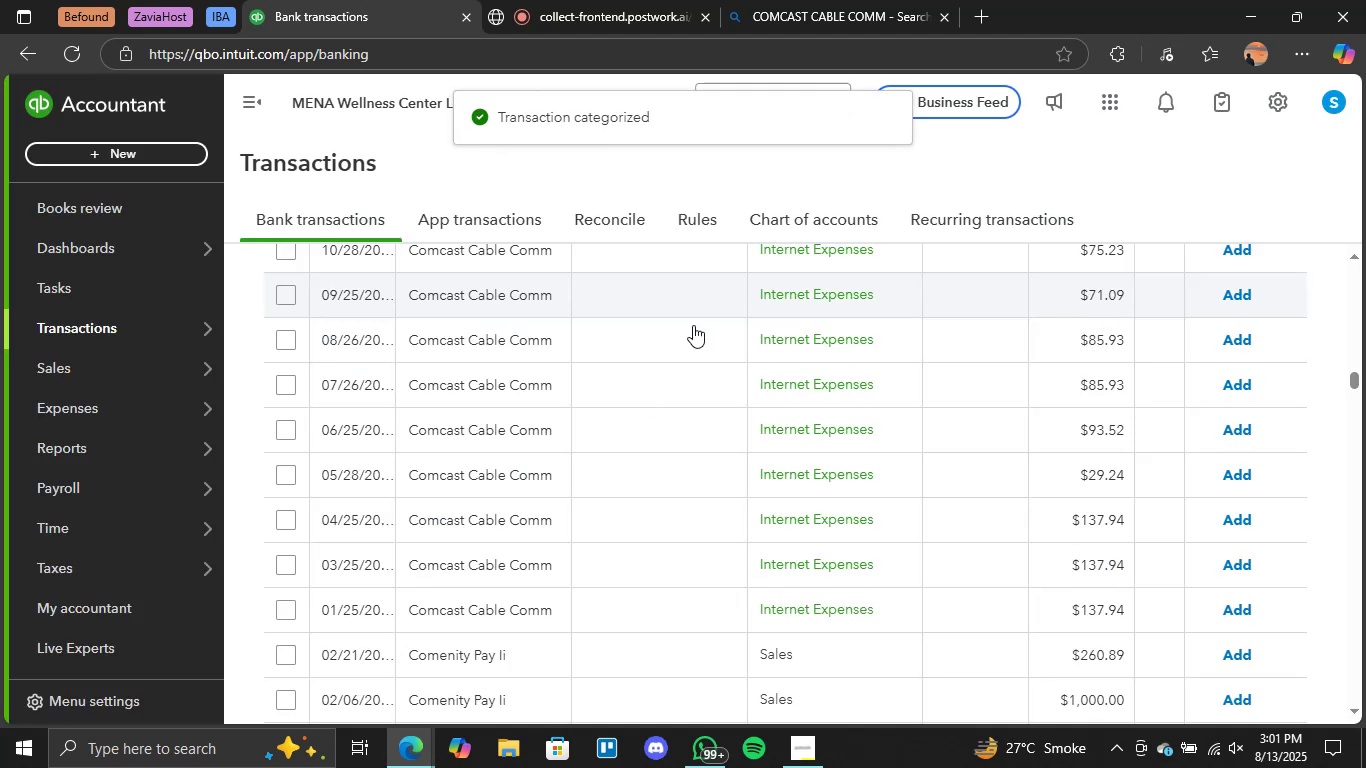 
scroll: coordinate [696, 379], scroll_direction: down, amount: 2.0
 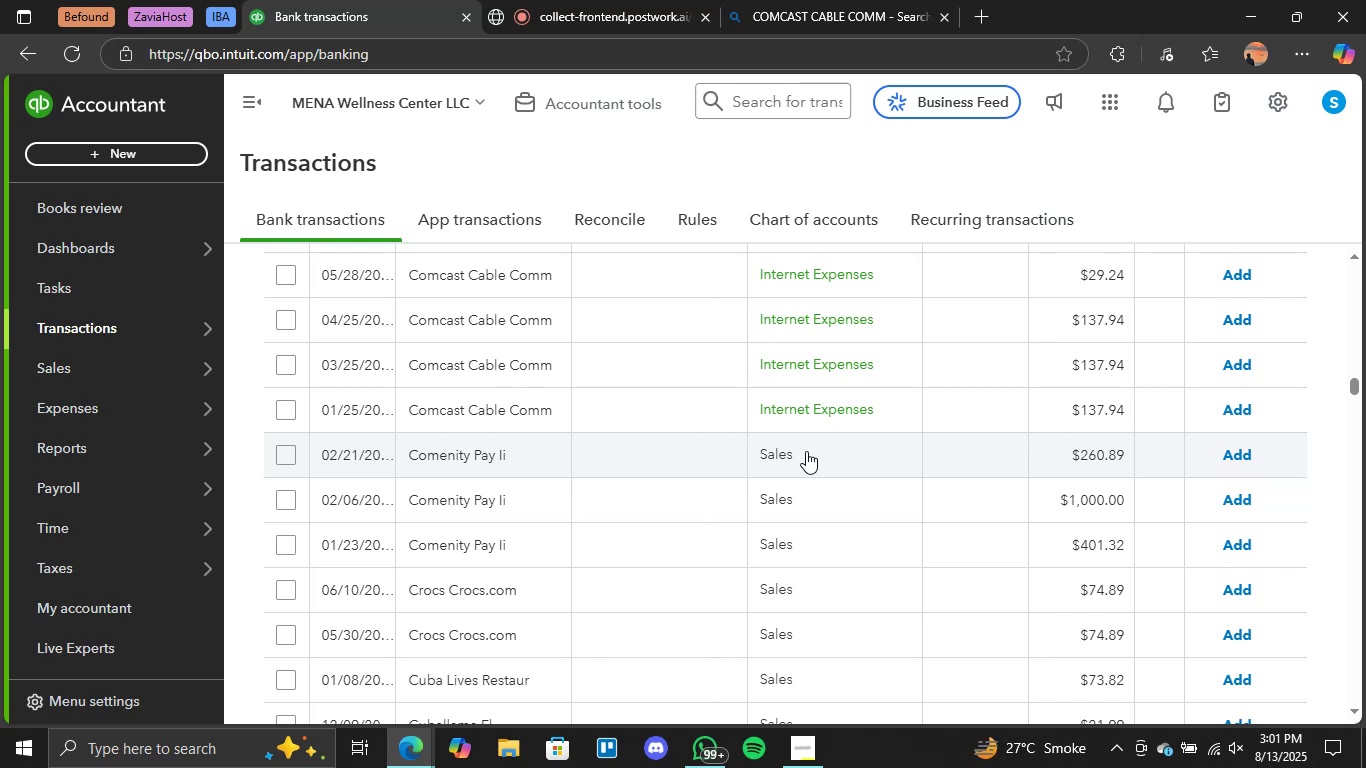 
wait(25.48)
 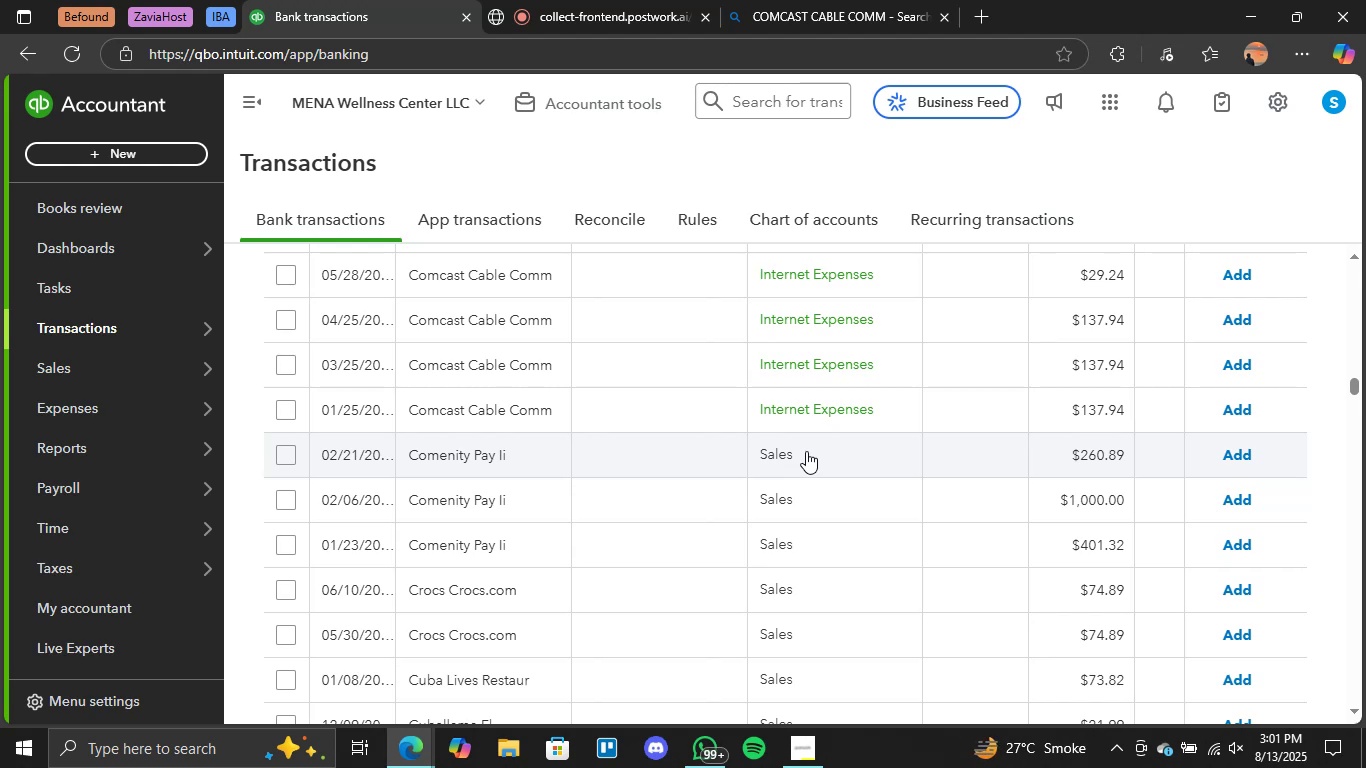 
left_click([473, 453])
 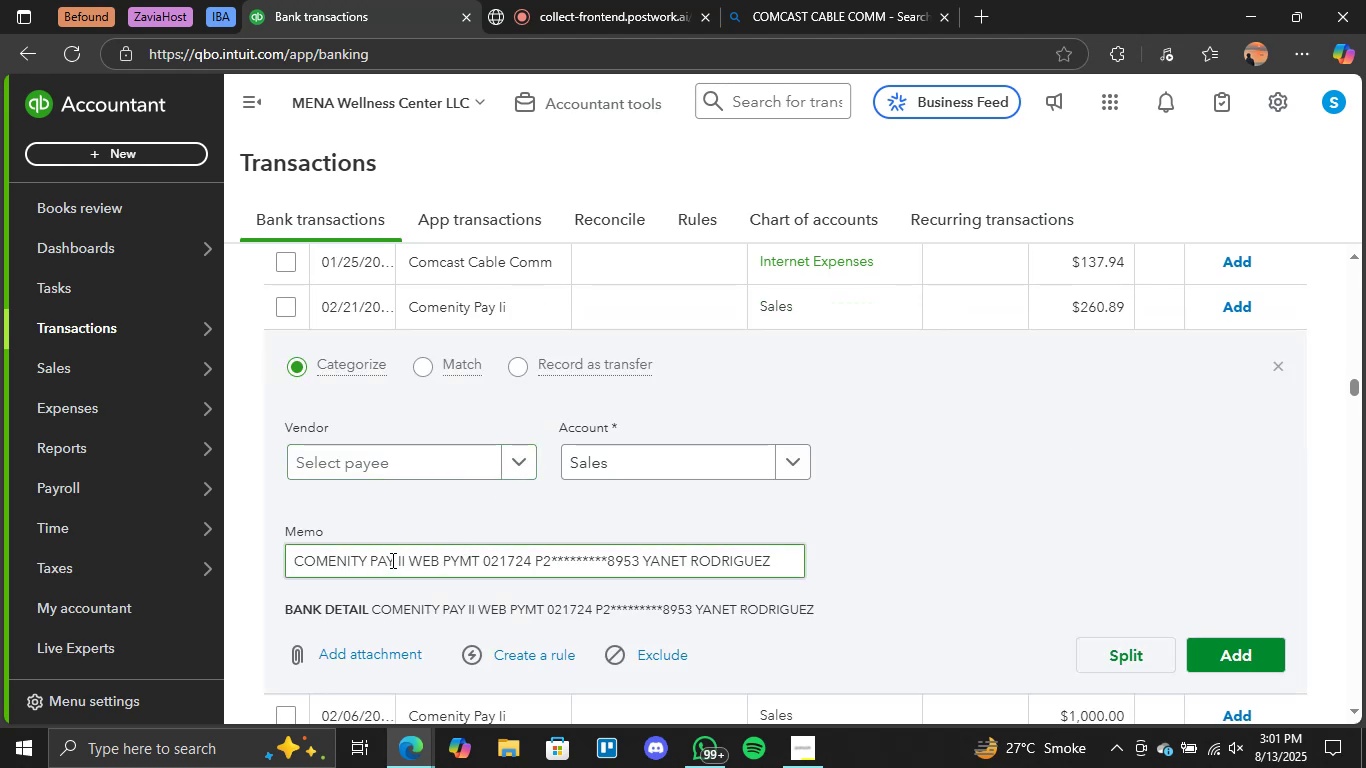 
left_click_drag(start_coordinate=[393, 560], to_coordinate=[365, 558])
 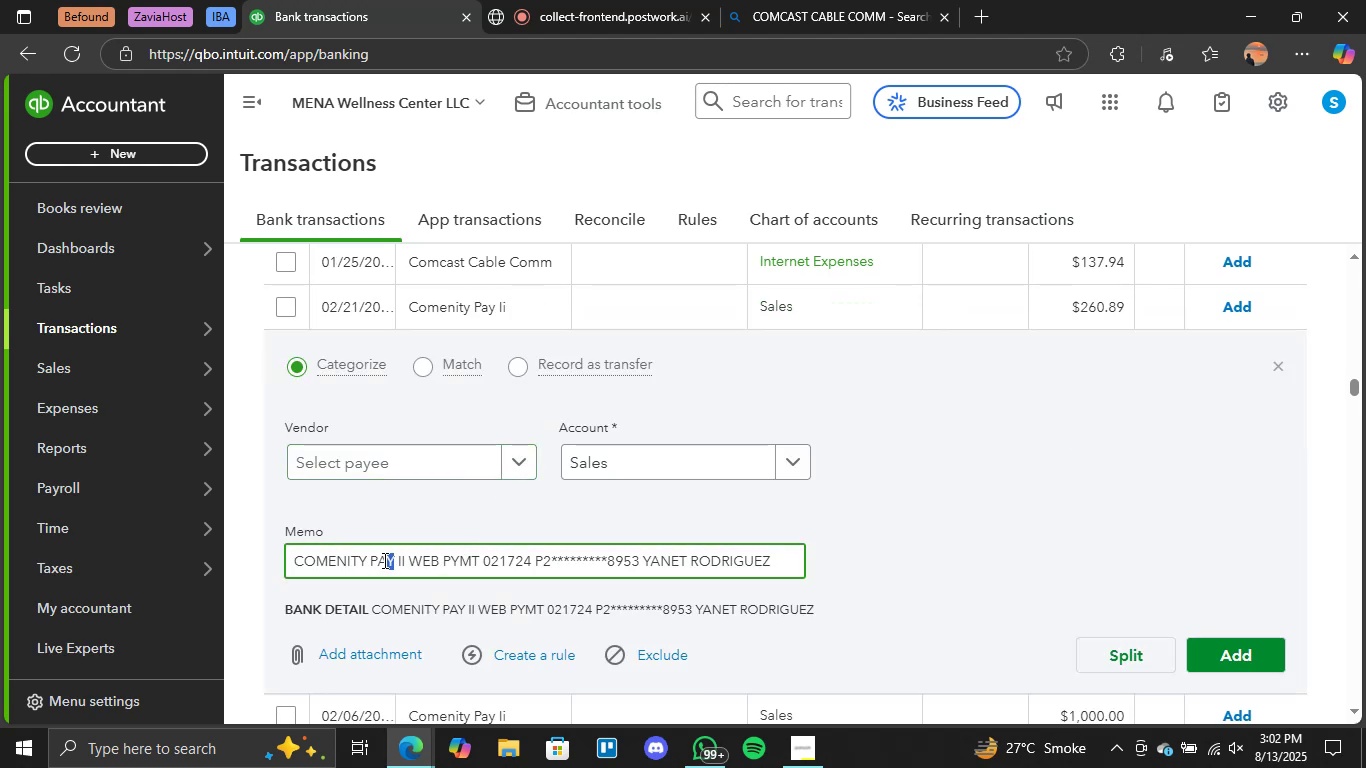 
left_click_drag(start_coordinate=[362, 558], to_coordinate=[293, 556])
 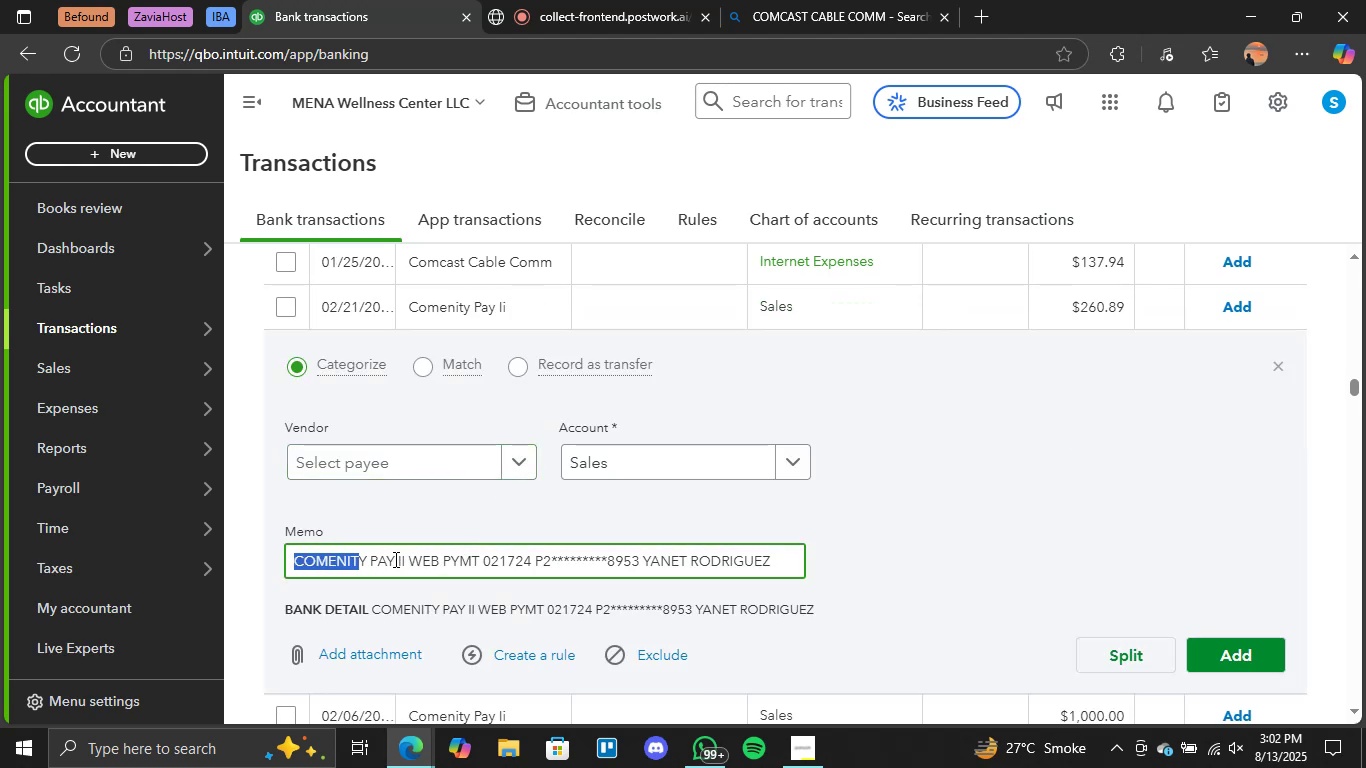 
left_click([393, 559])
 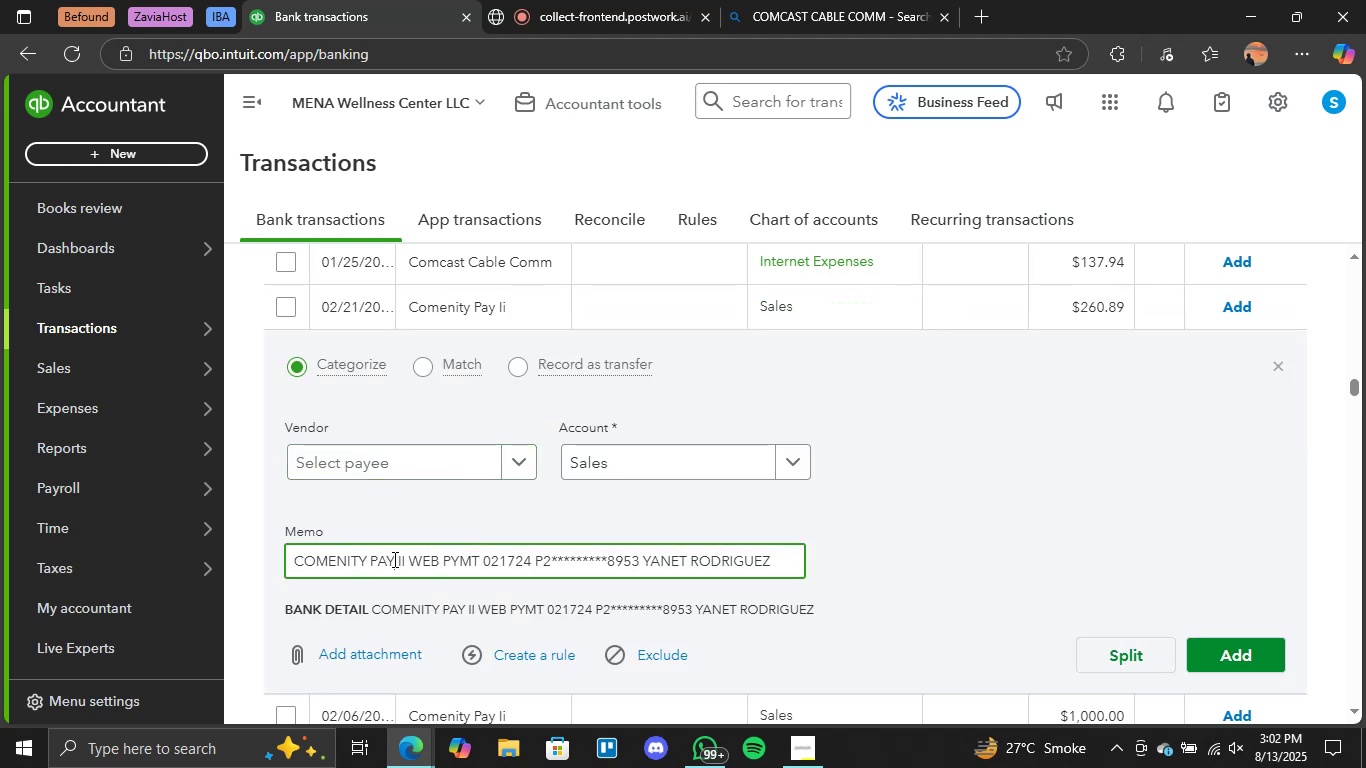 
left_click_drag(start_coordinate=[393, 559], to_coordinate=[303, 554])
 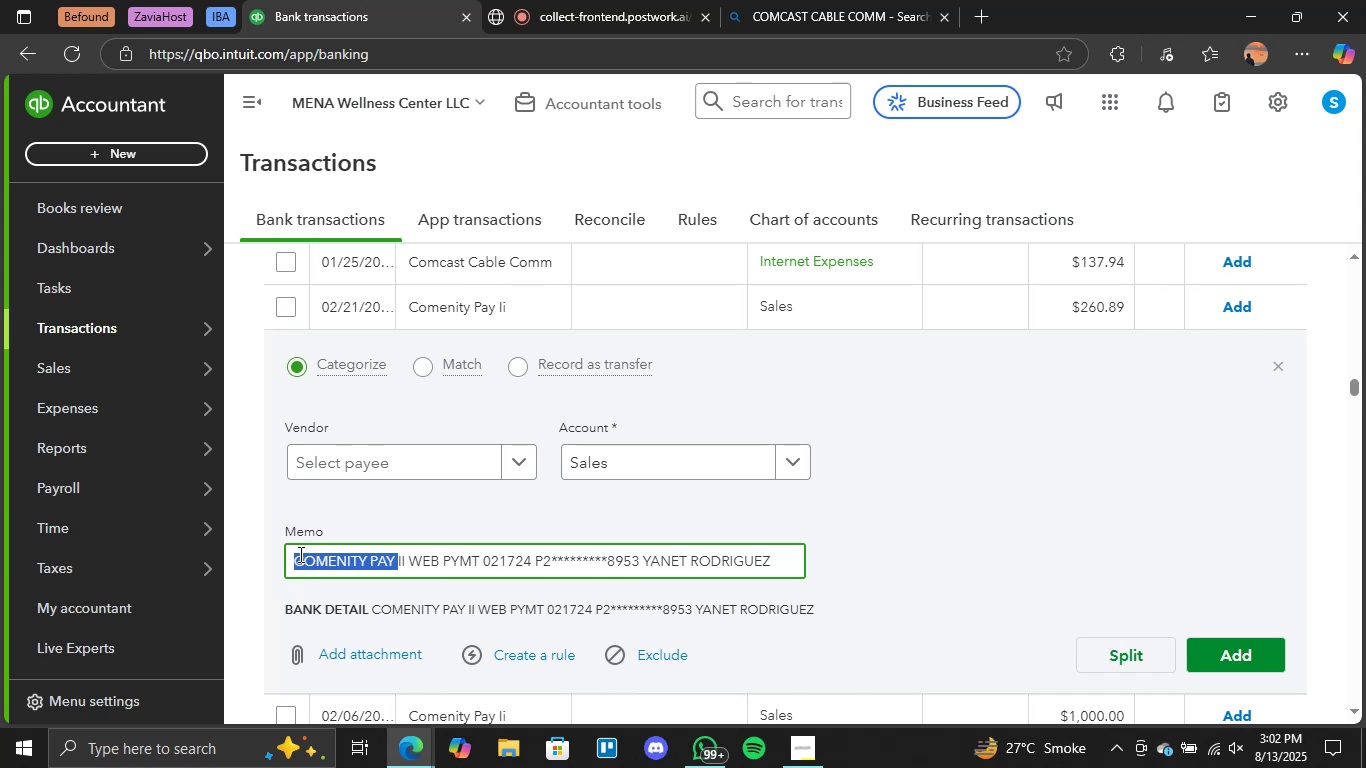 
key(Control+C)
 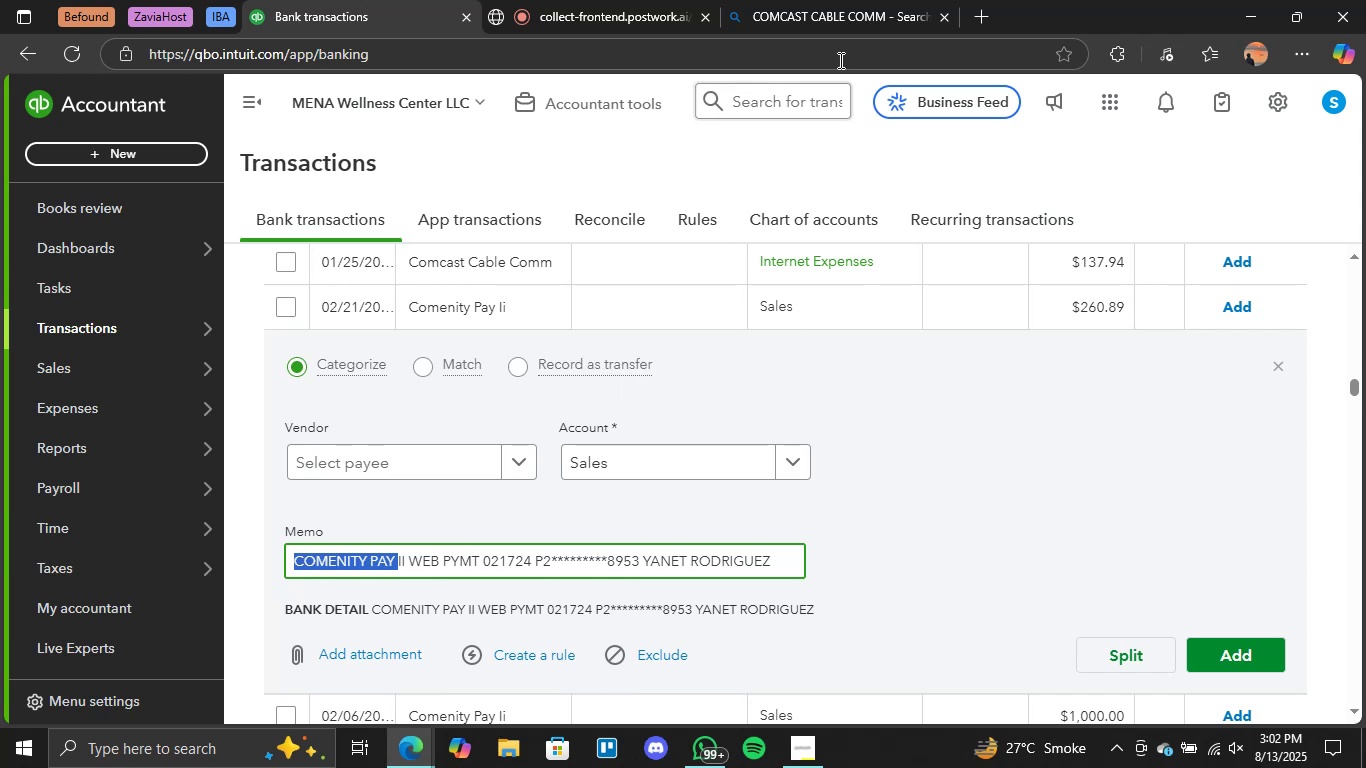 
left_click([837, 0])
 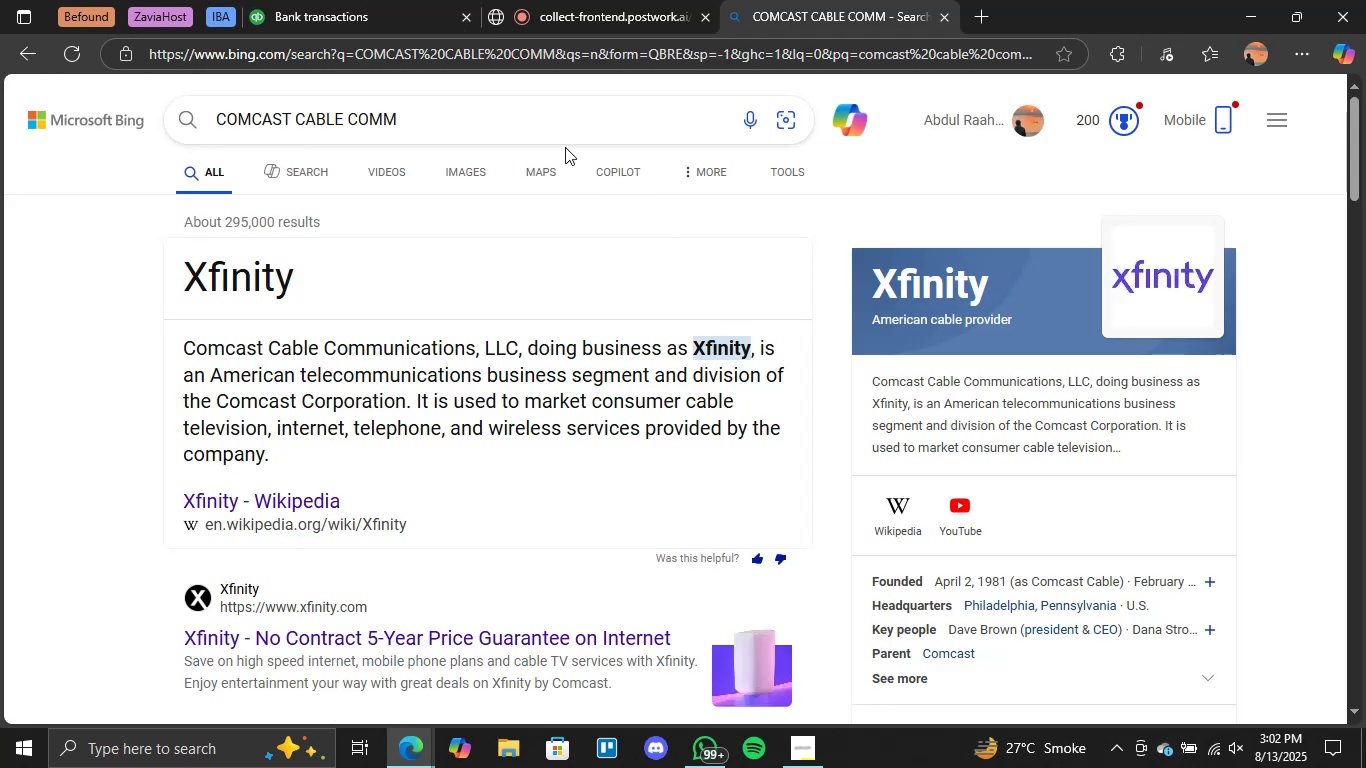 
double_click([579, 123])
 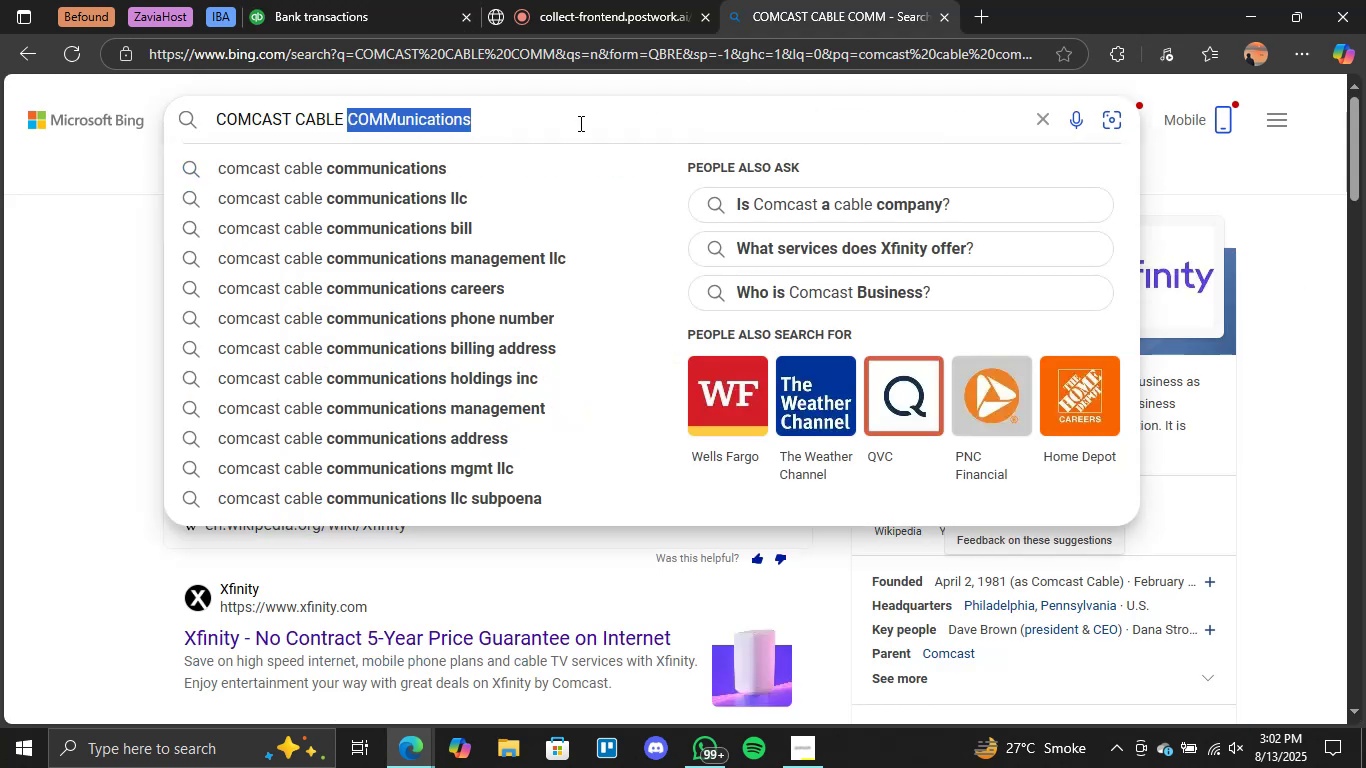 
triple_click([579, 123])
 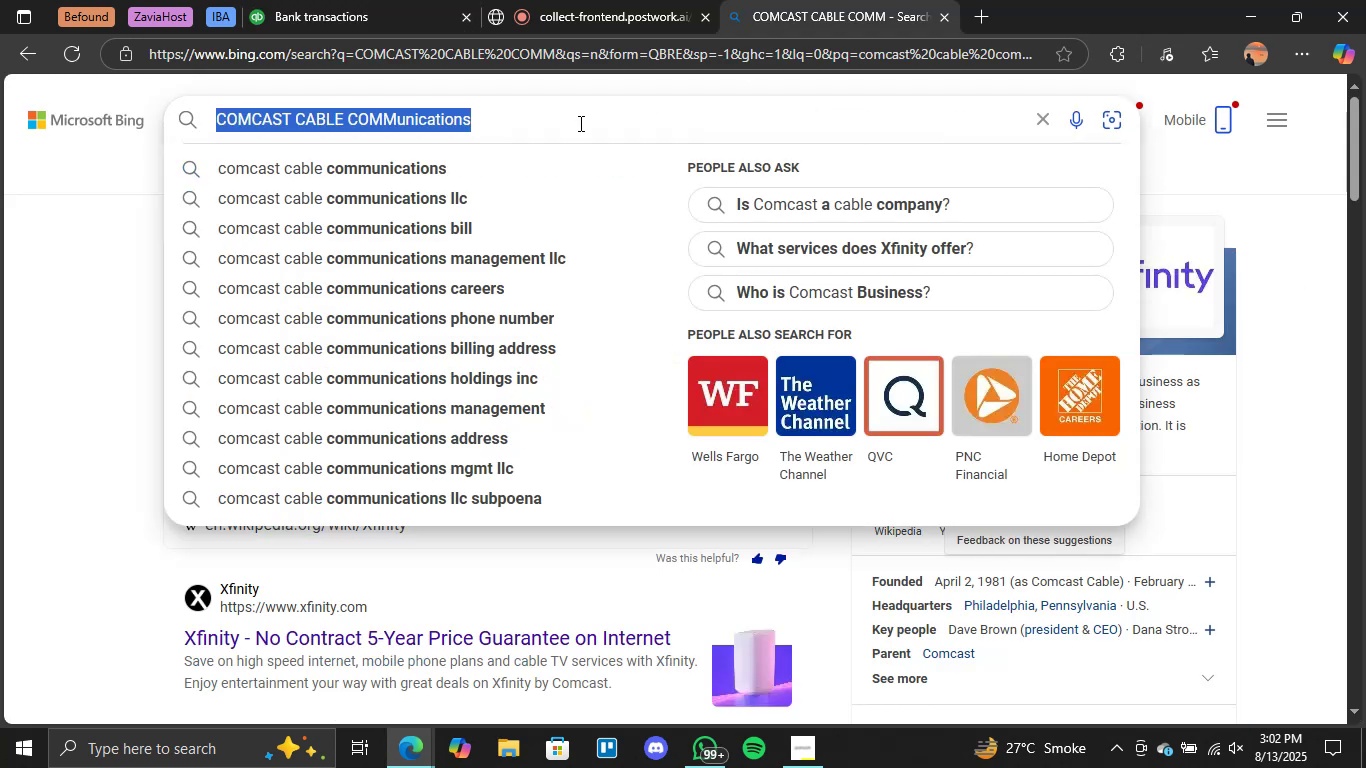 
key(Control+V)
 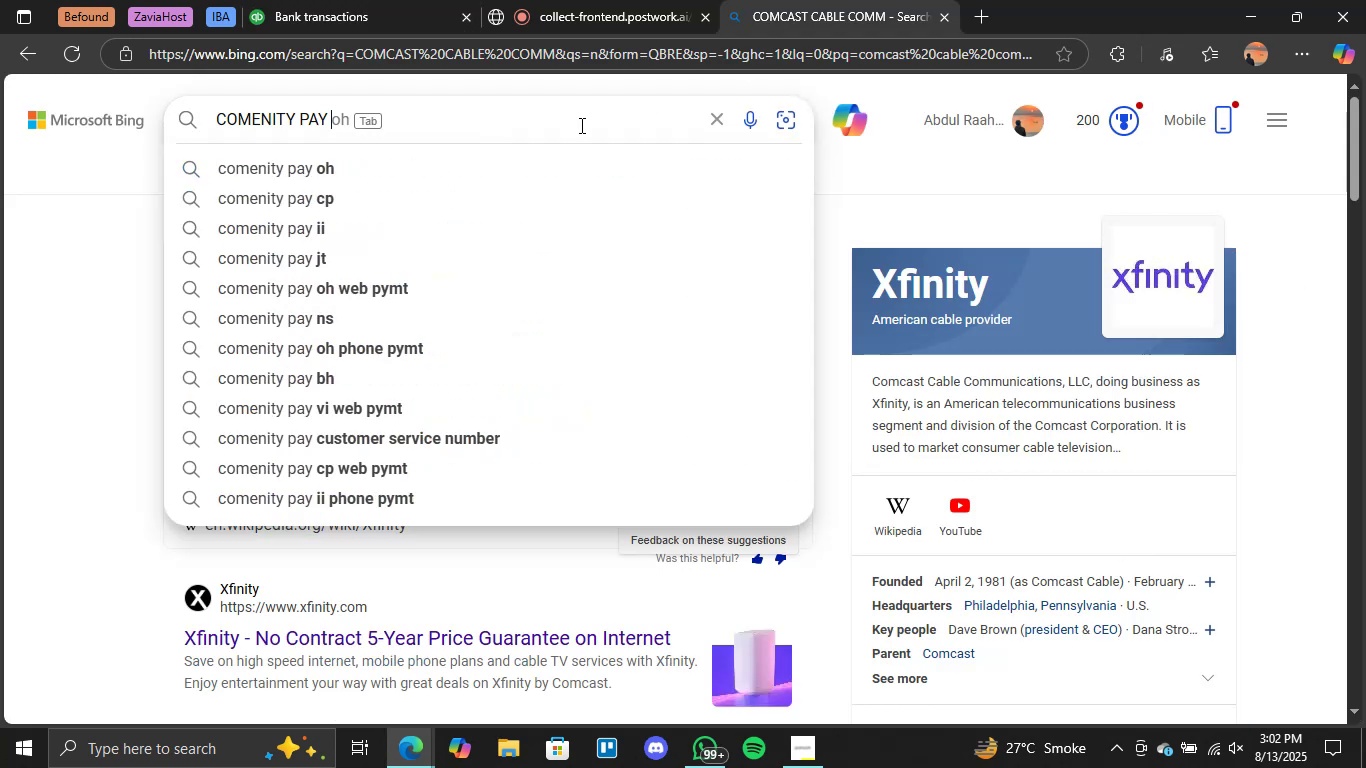 
wait(11.72)
 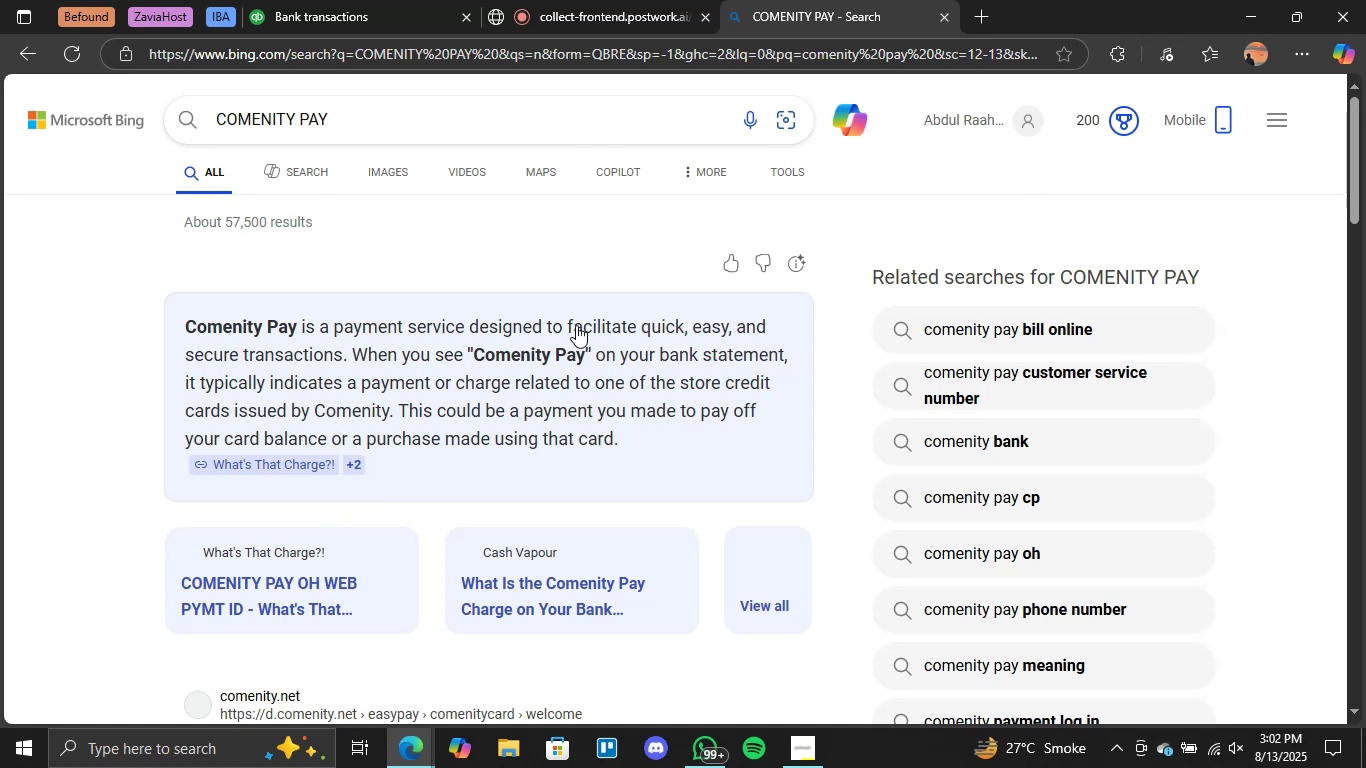 
left_click([132, 273])
 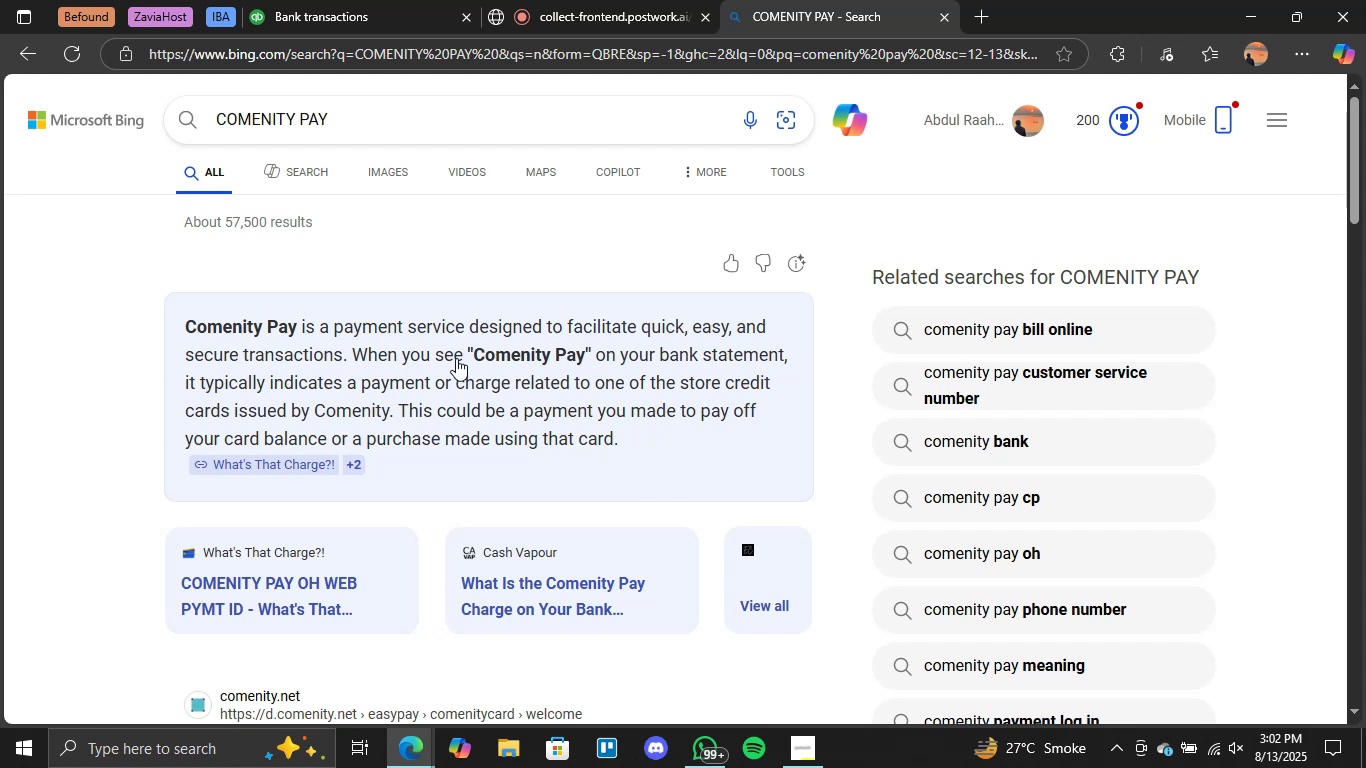 
wait(7.38)
 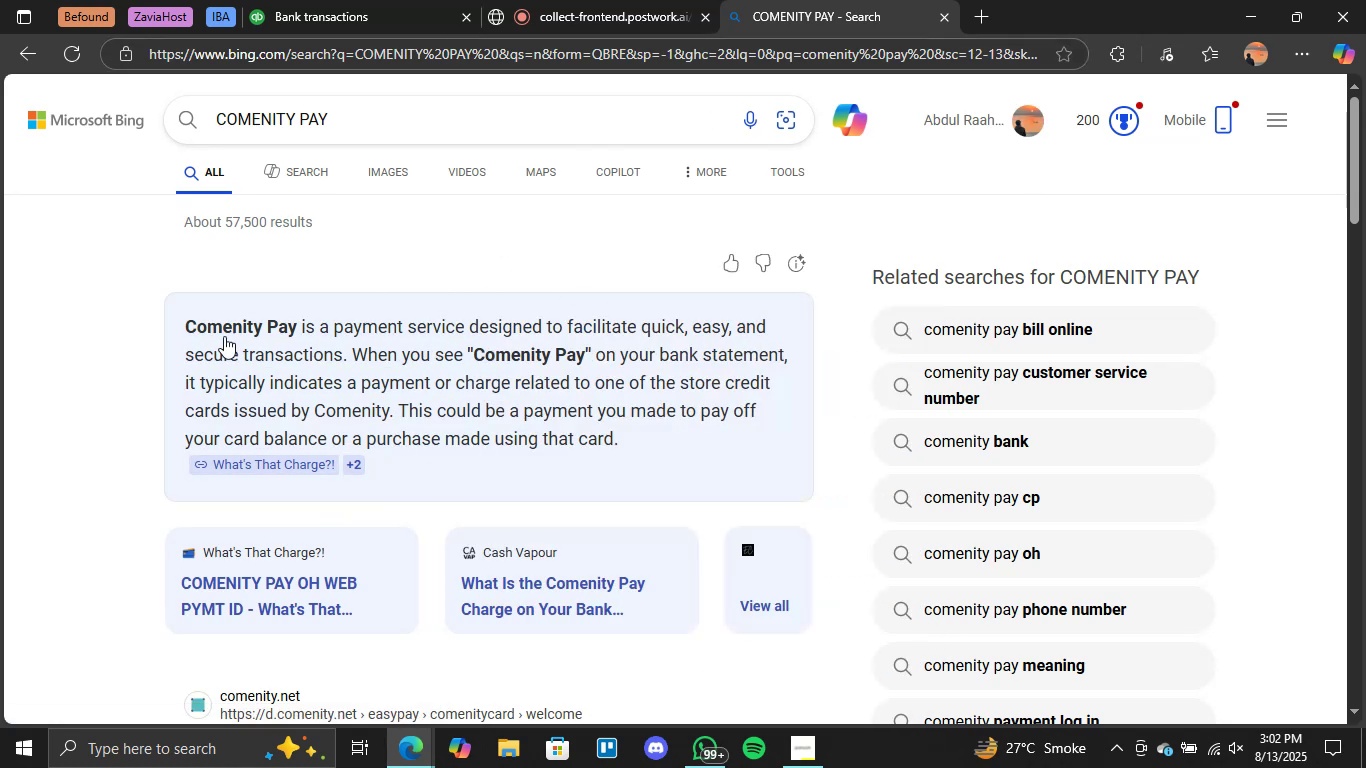 
left_click([374, 0])
 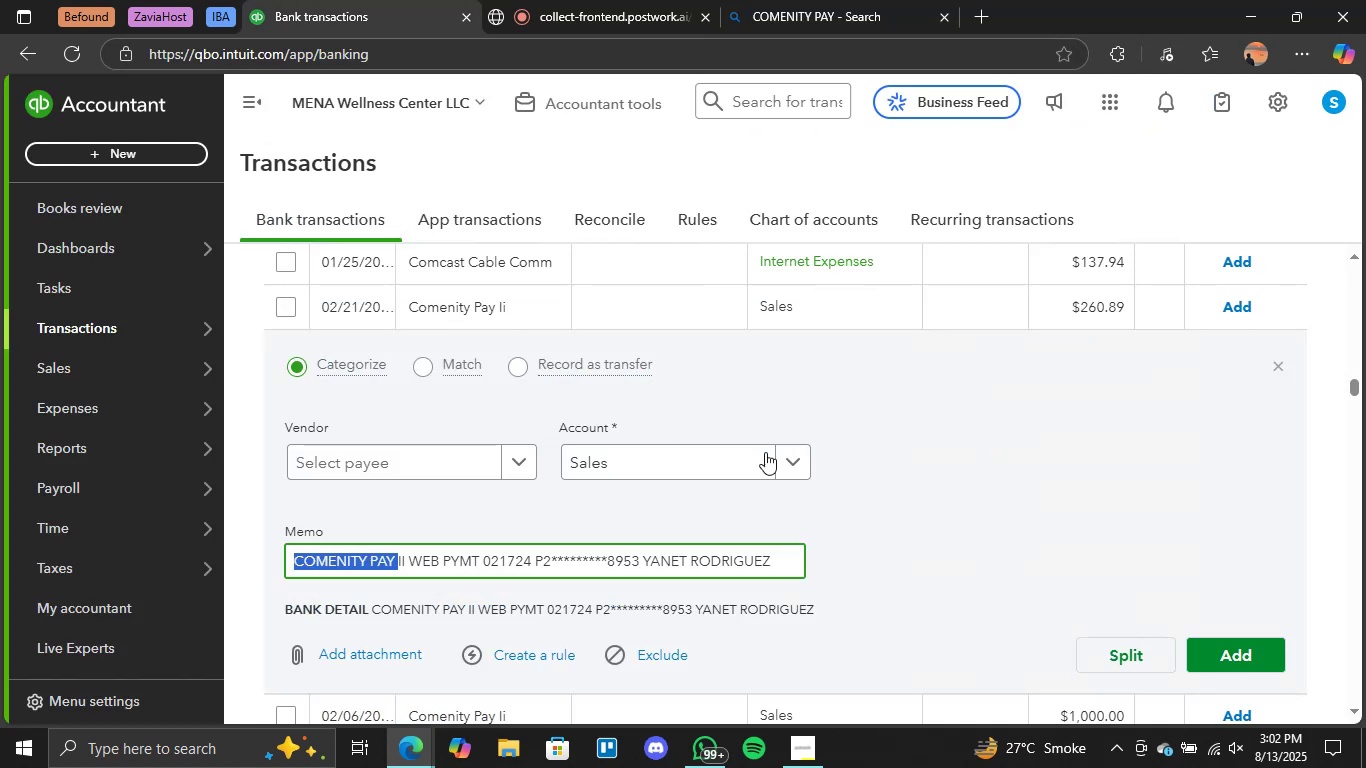 
left_click([990, 440])
 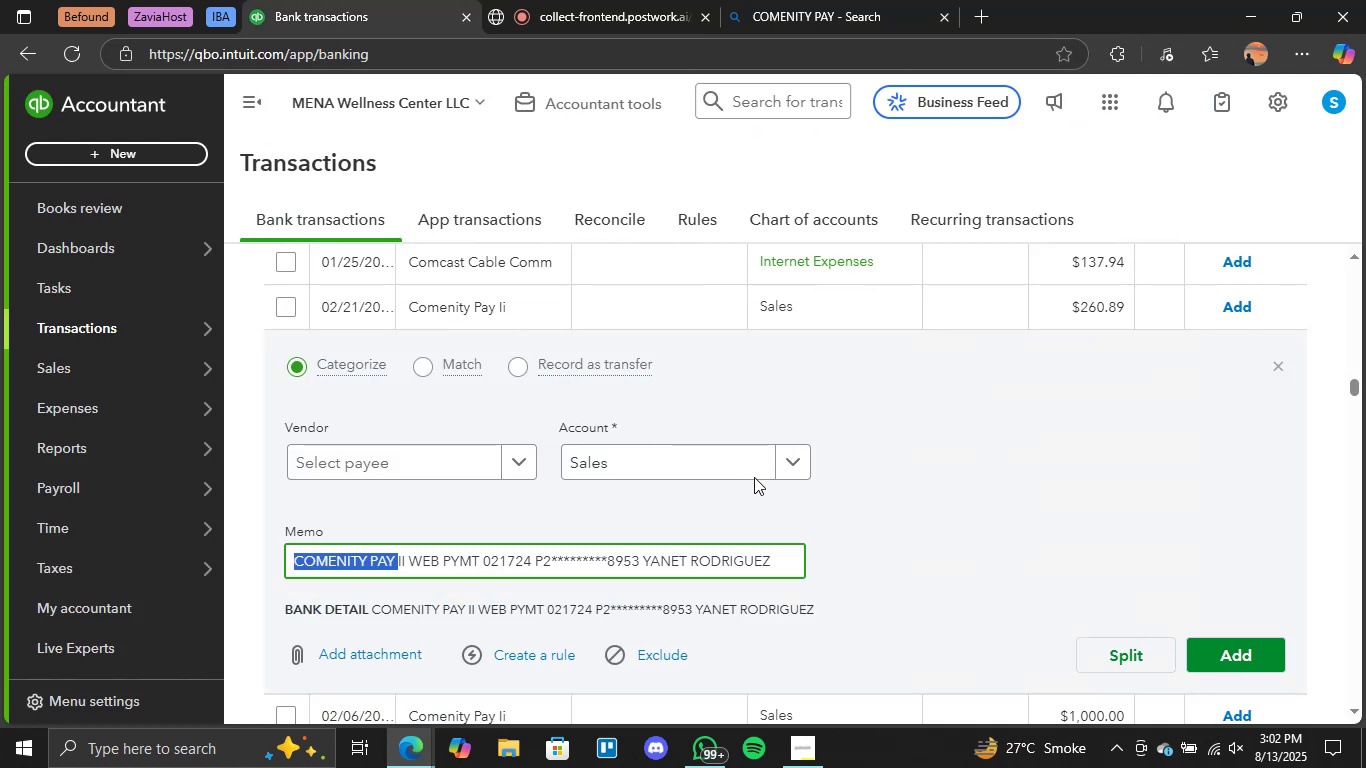 
scroll: coordinate [756, 477], scroll_direction: down, amount: 1.0
 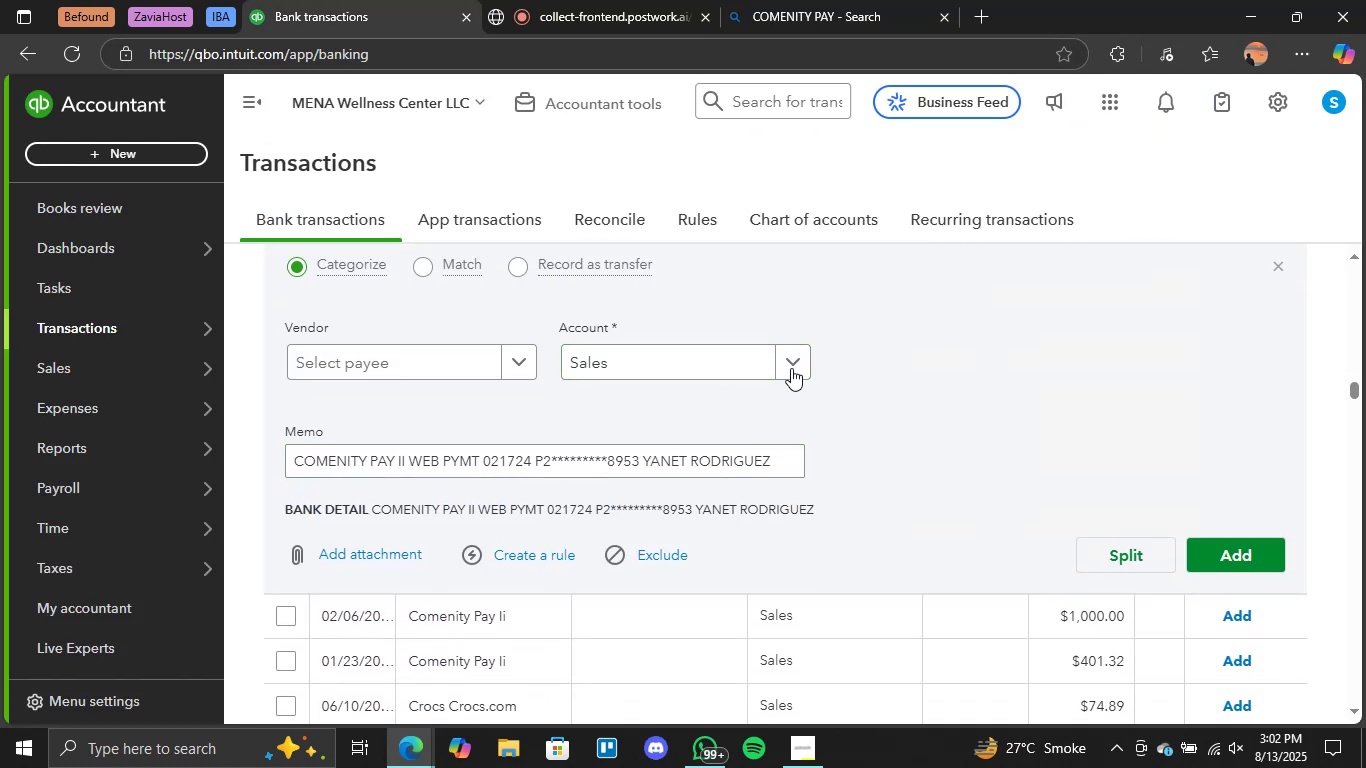 
left_click([801, 361])
 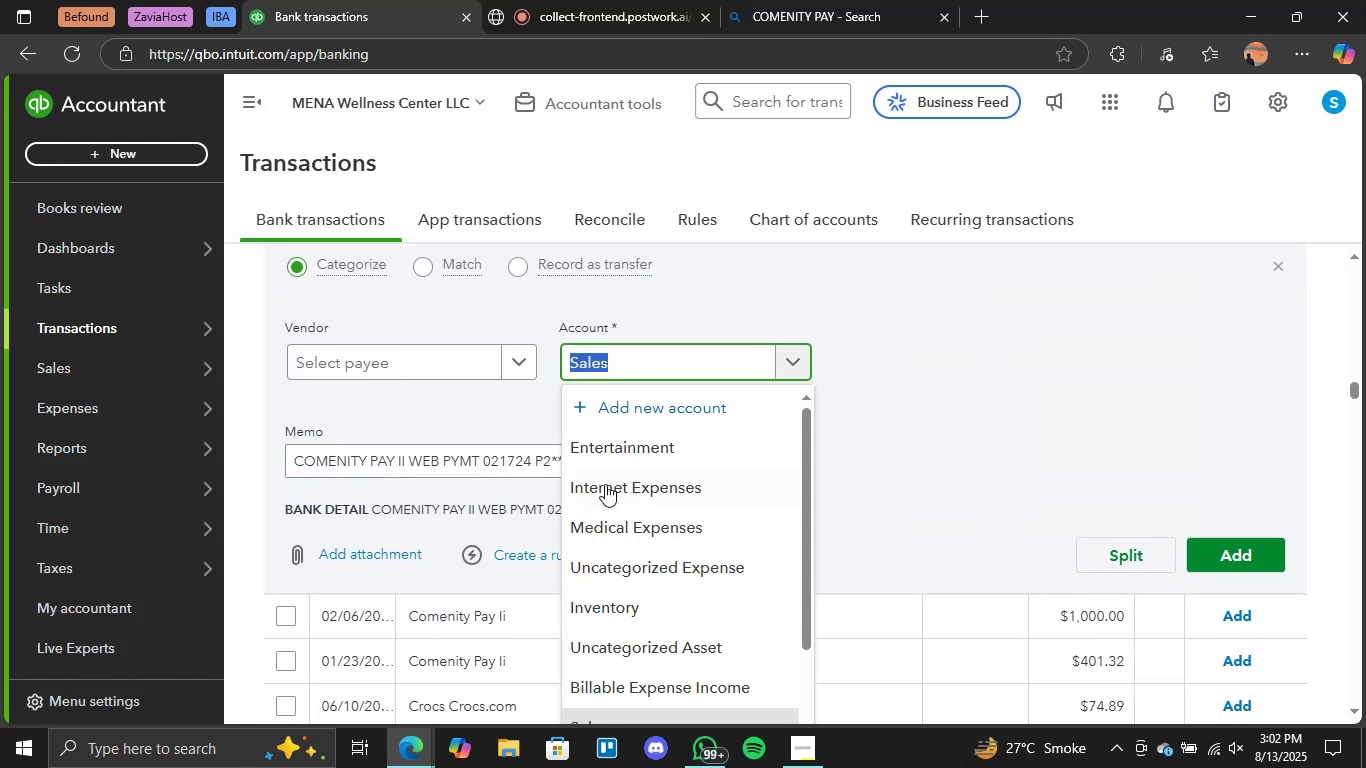 
scroll: coordinate [903, 503], scroll_direction: down, amount: 3.0
 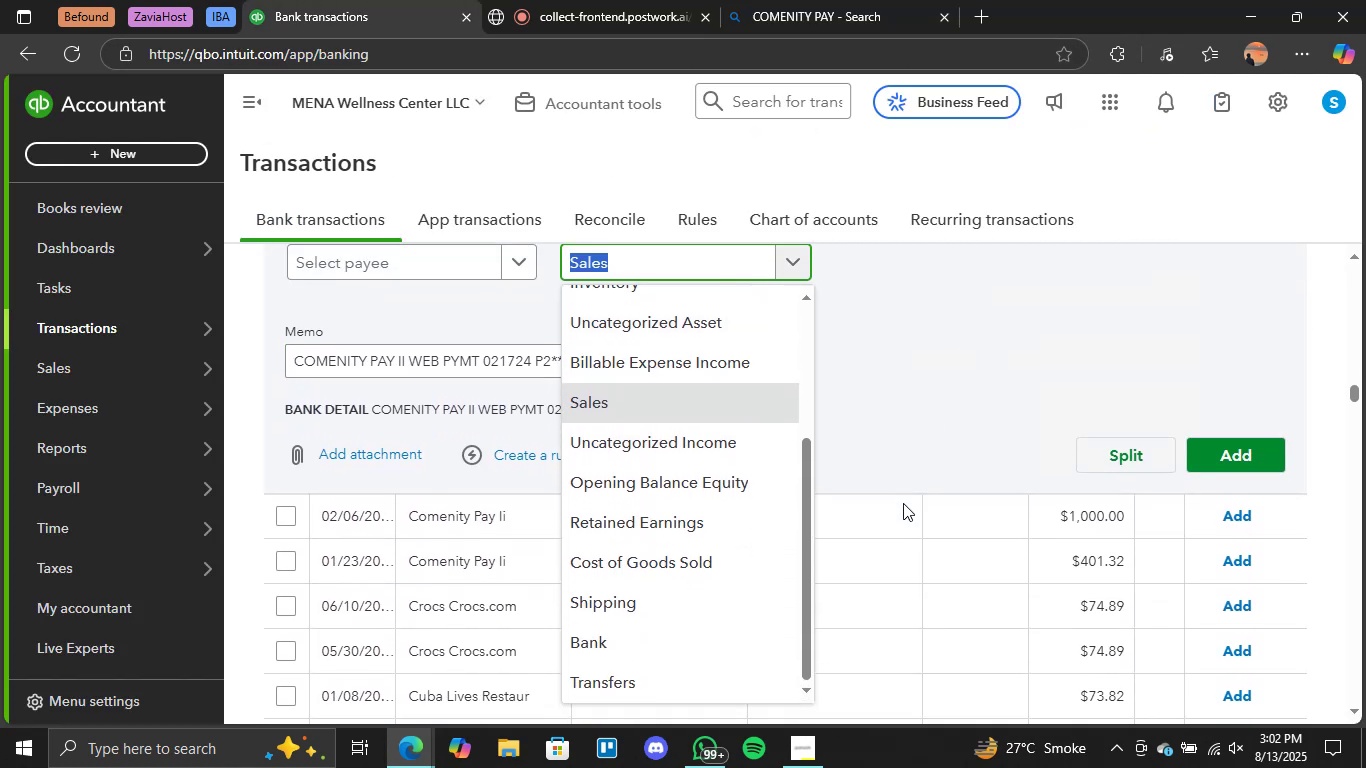 
scroll: coordinate [978, 432], scroll_direction: up, amount: 1.0
 